 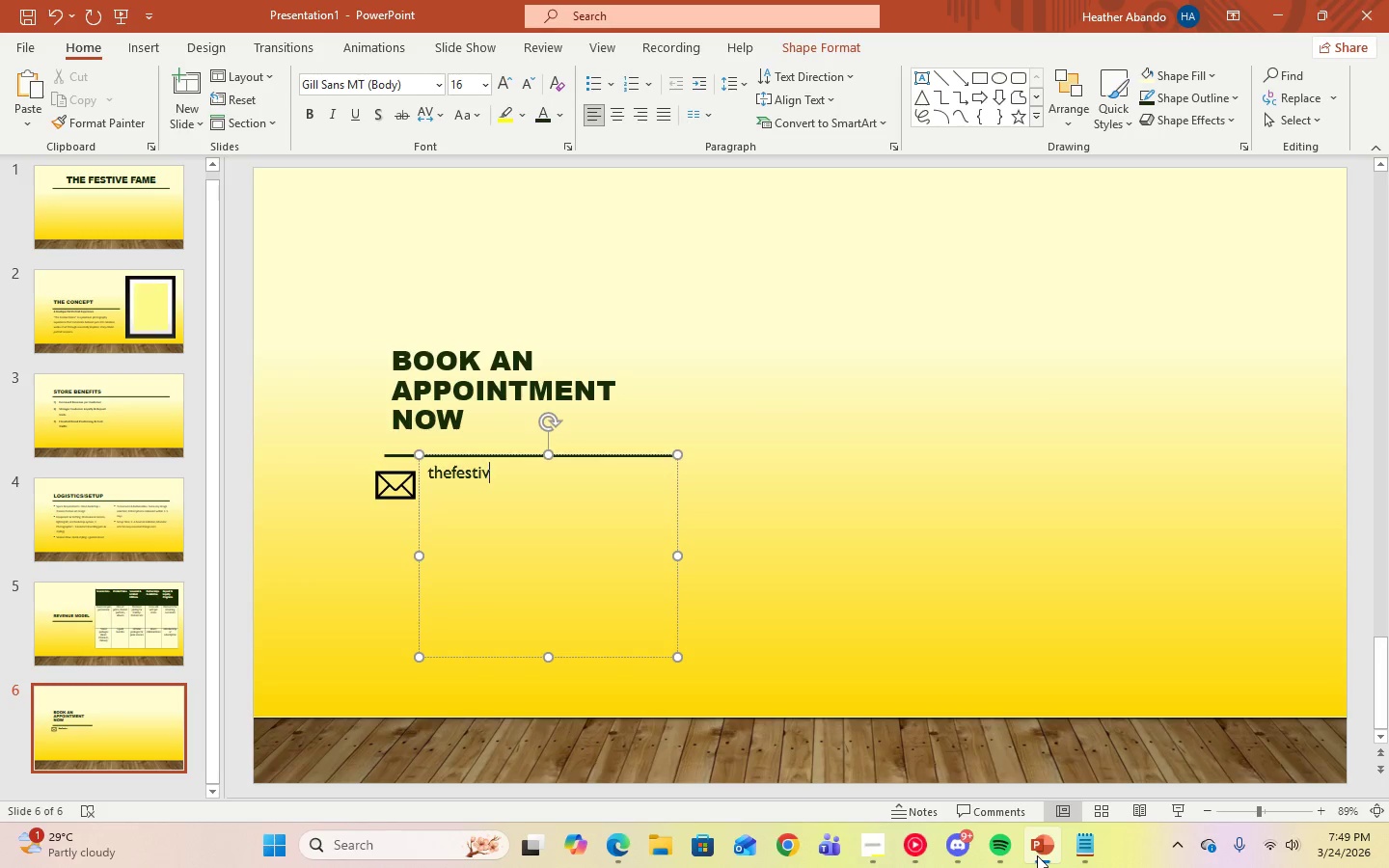 
left_click_drag(start_coordinate=[546, 456], to_coordinate=[546, 465])
 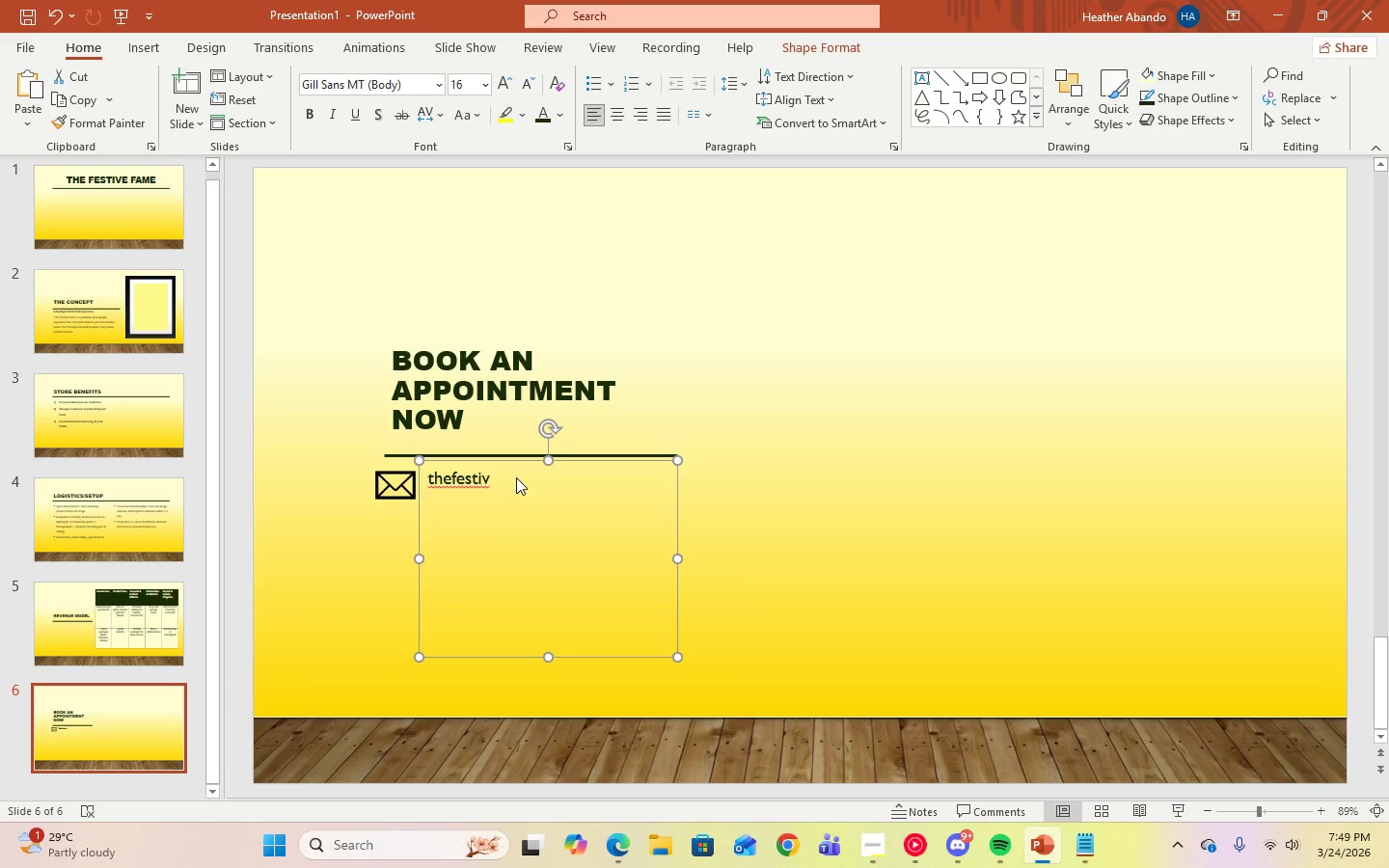 
left_click([516, 478])
 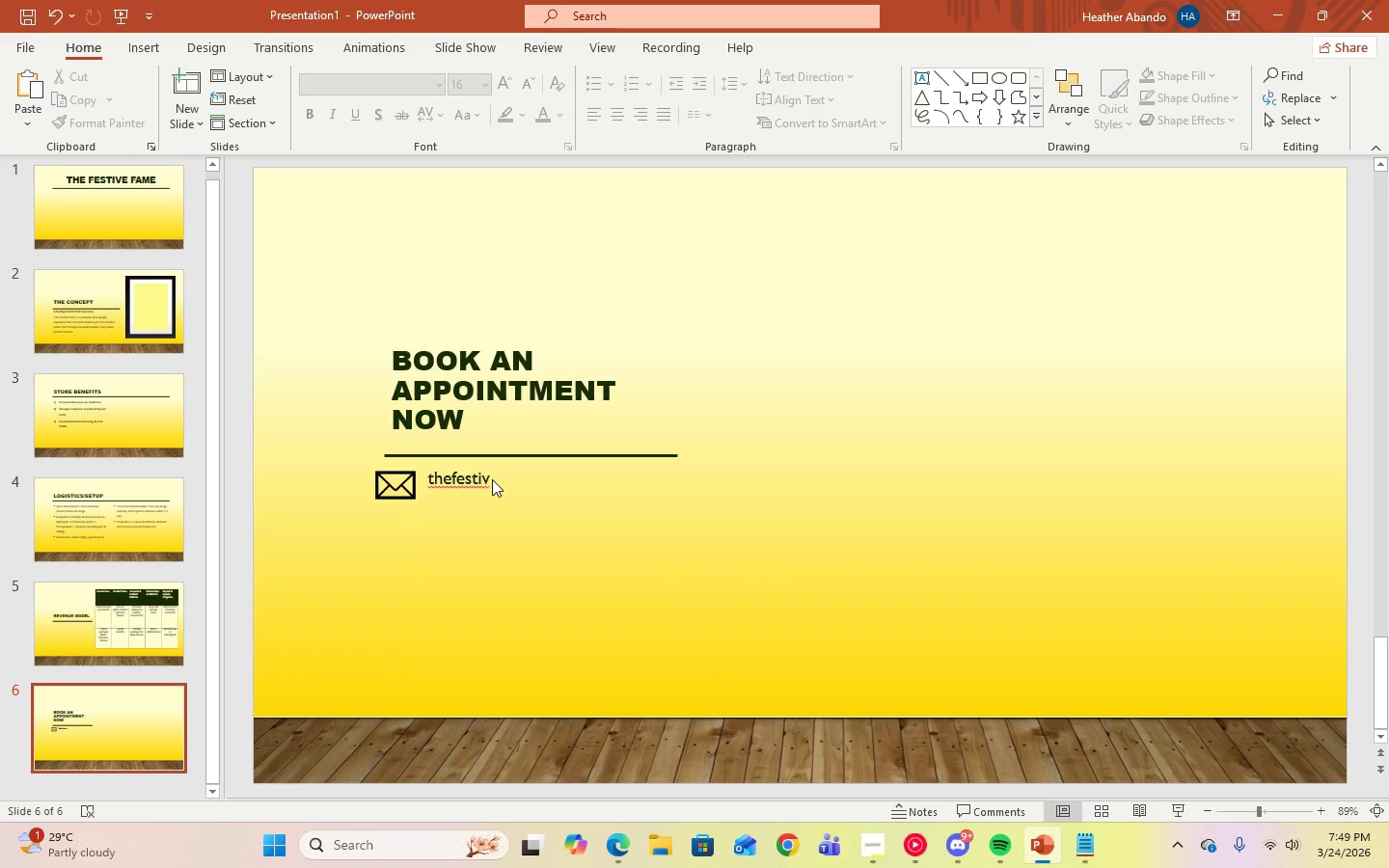 
triple_click([486, 479])
 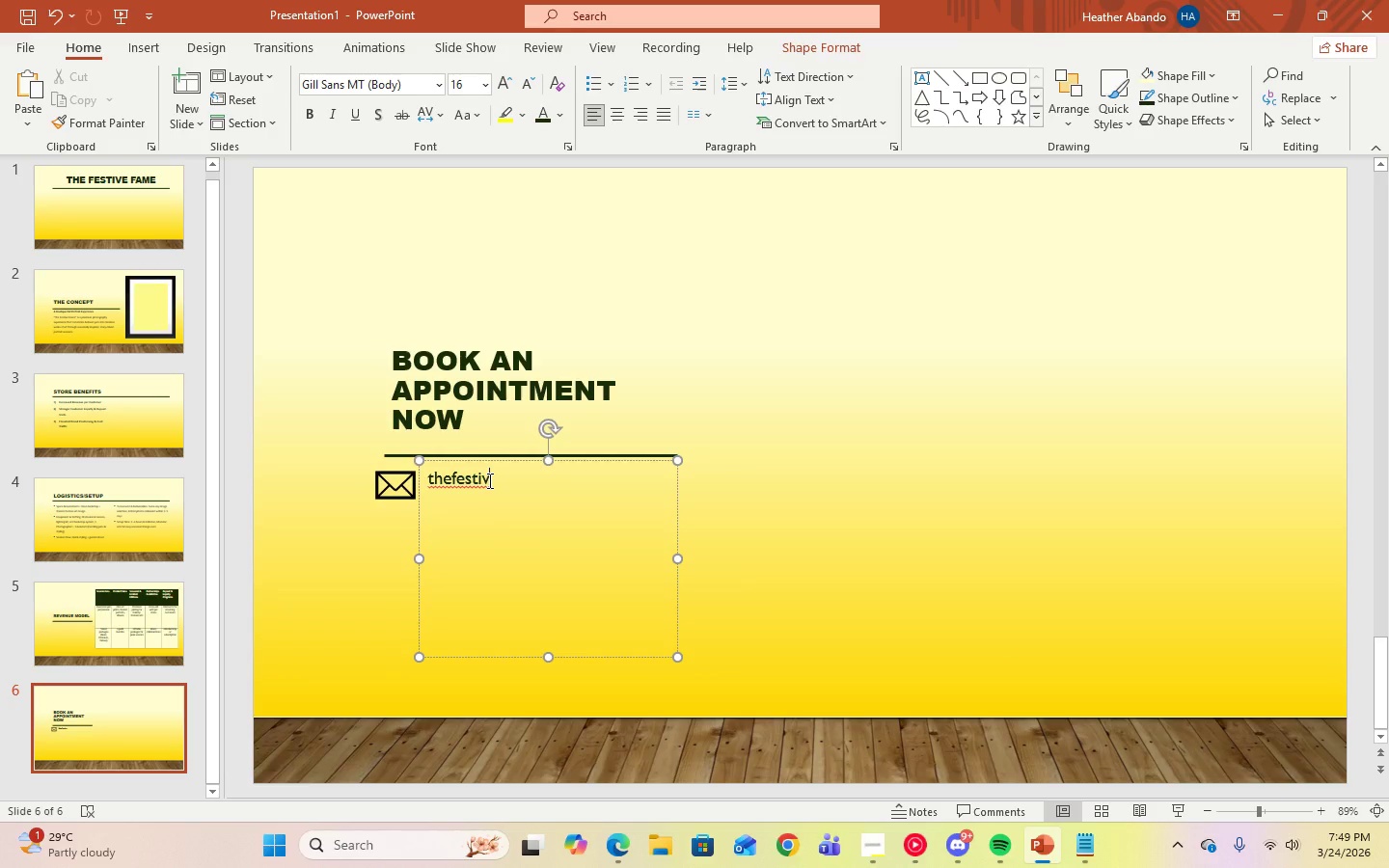 
type(eframe.com)
 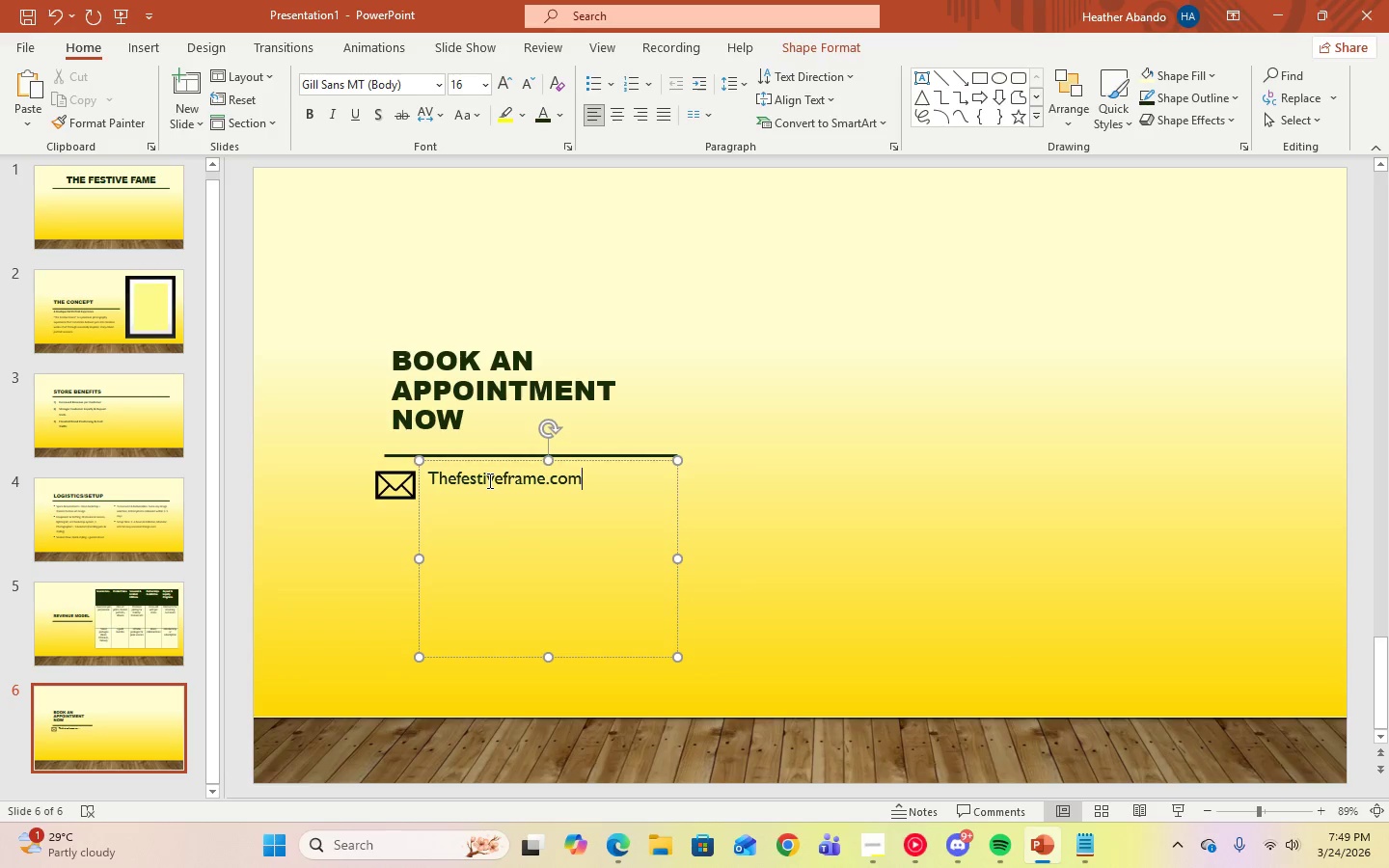 
key(Enter)
 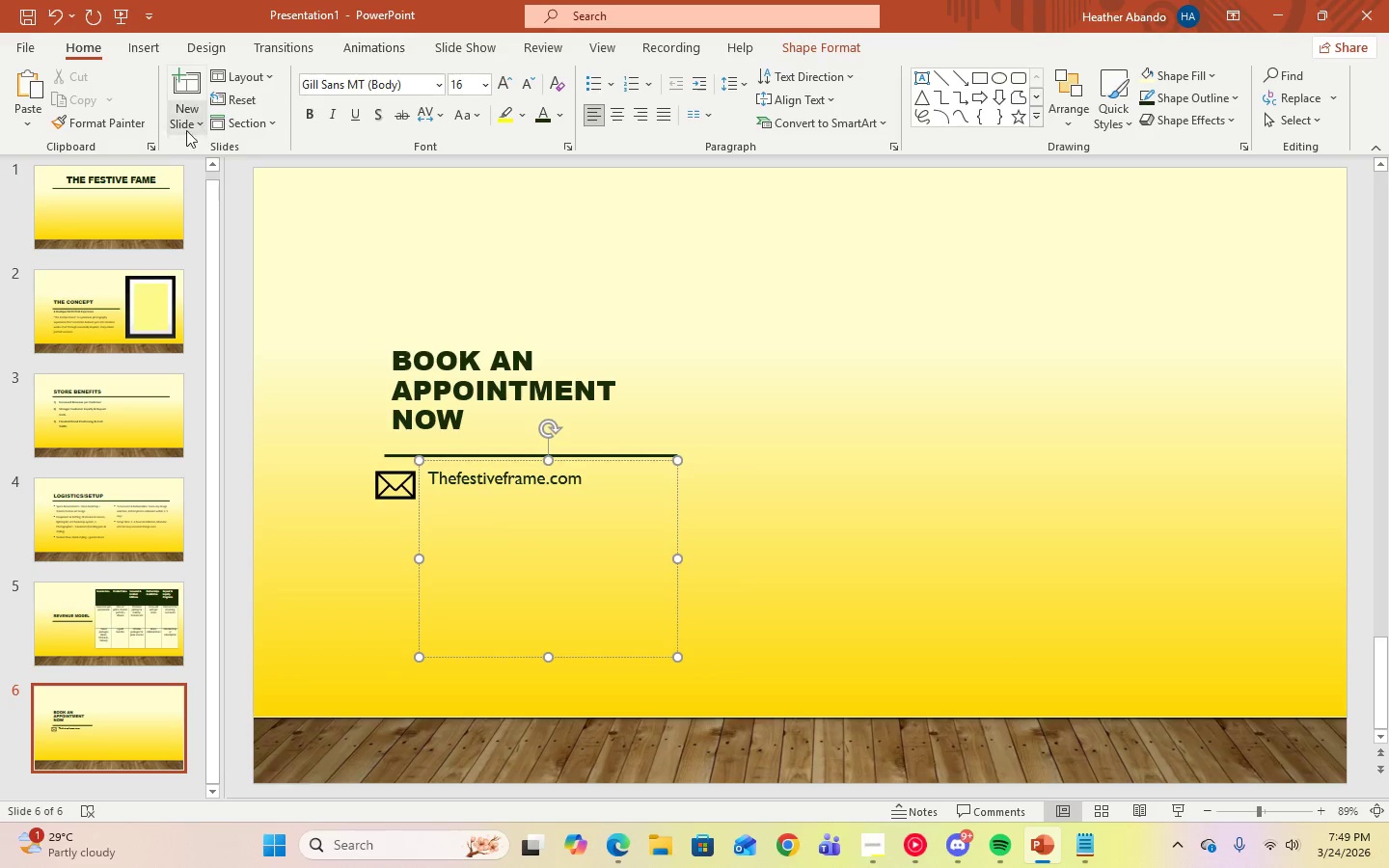 
mouse_move([186, 54])
 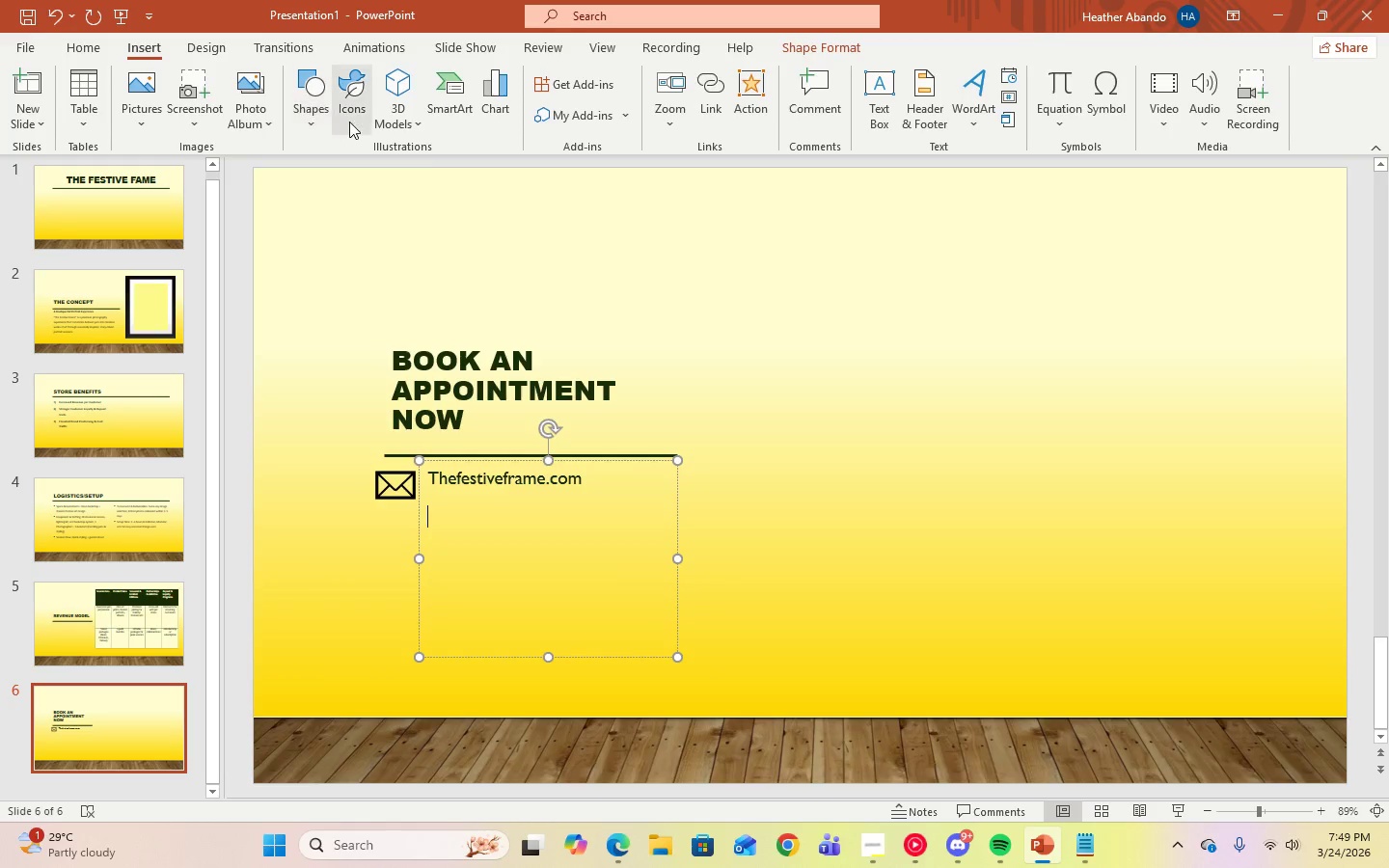 
left_click([349, 122])
 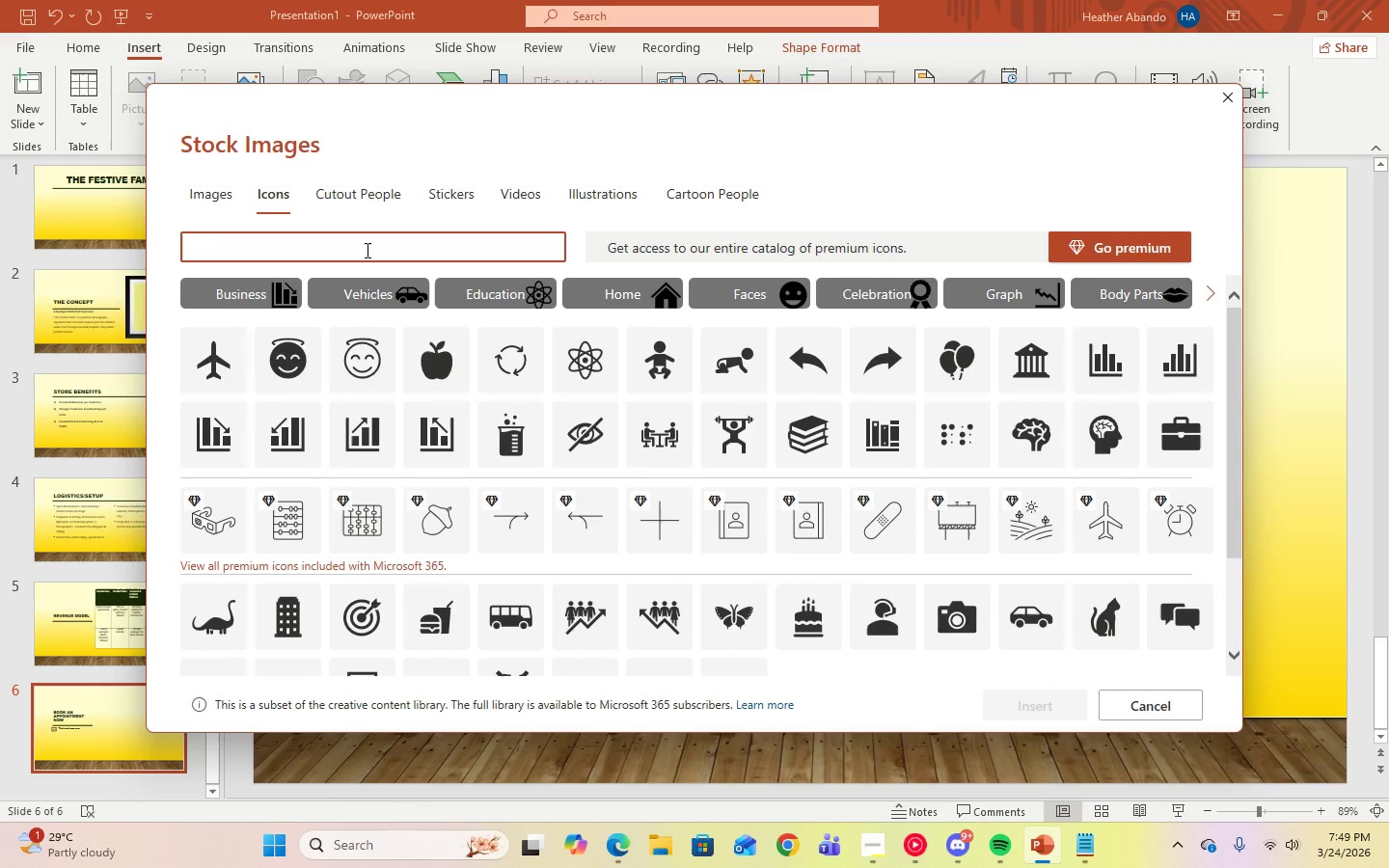 
type(communication)
 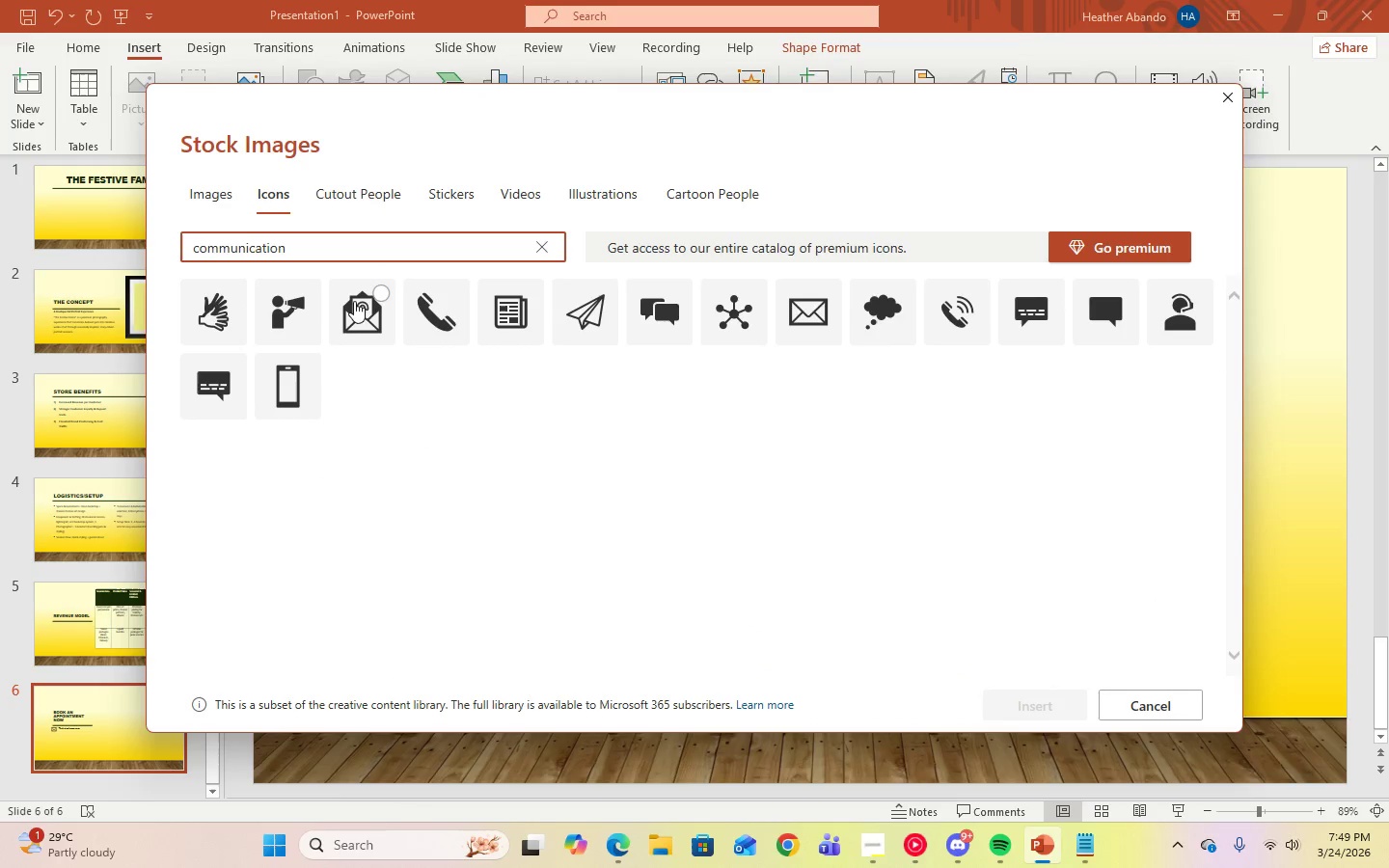 
left_click([381, 292])
 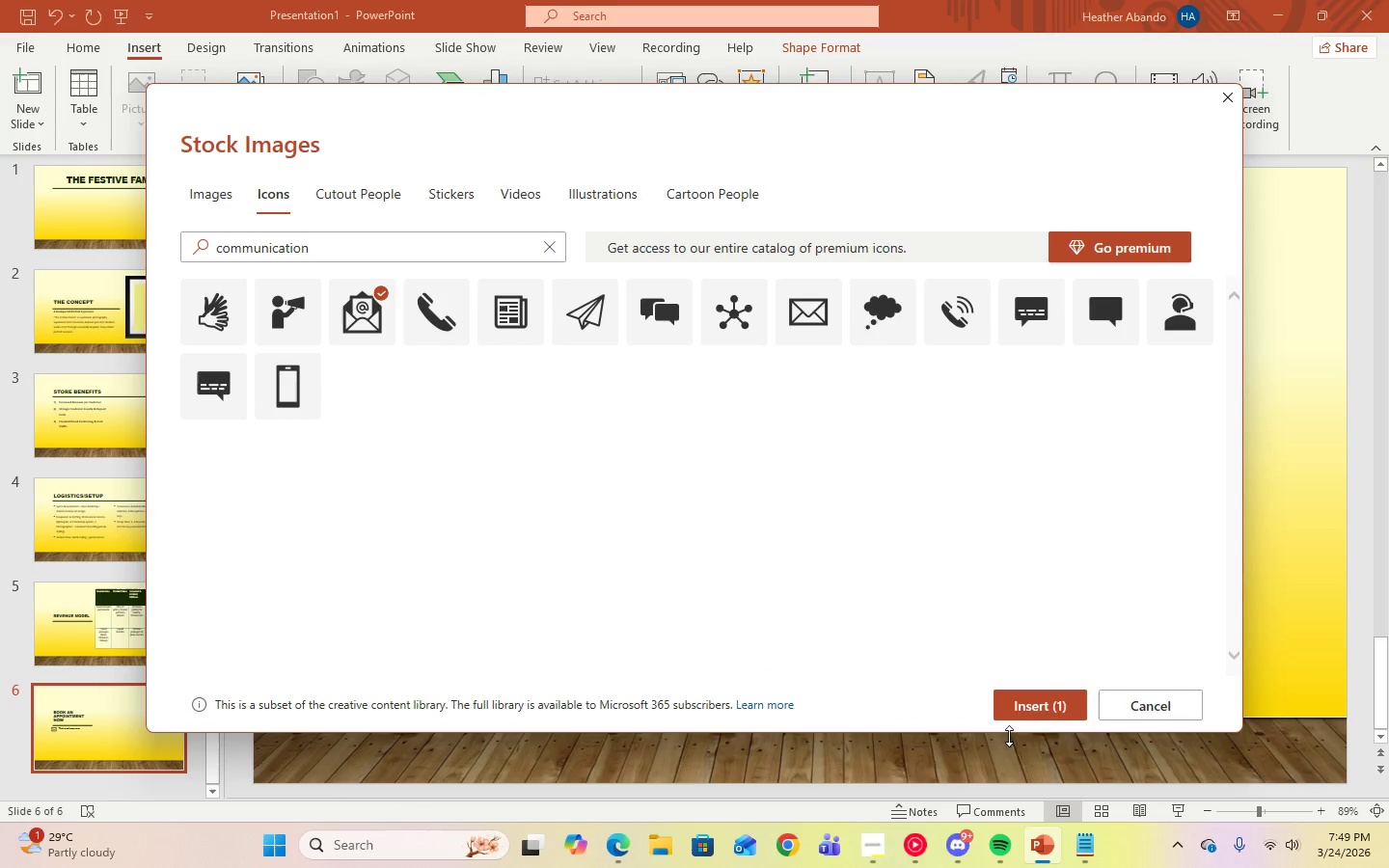 
left_click([1031, 711])
 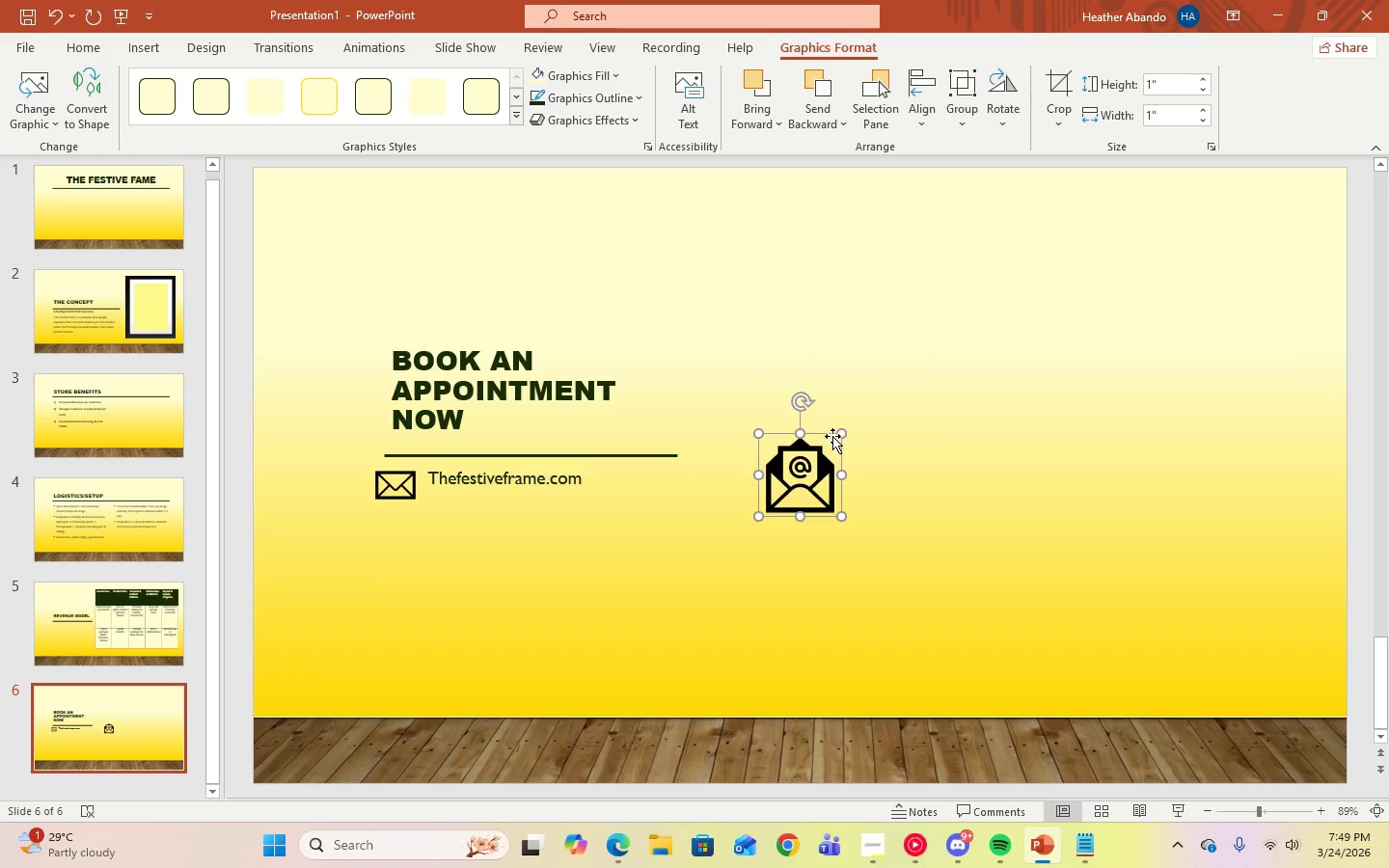 
left_click_drag(start_coordinate=[839, 433], to_coordinate=[804, 464])
 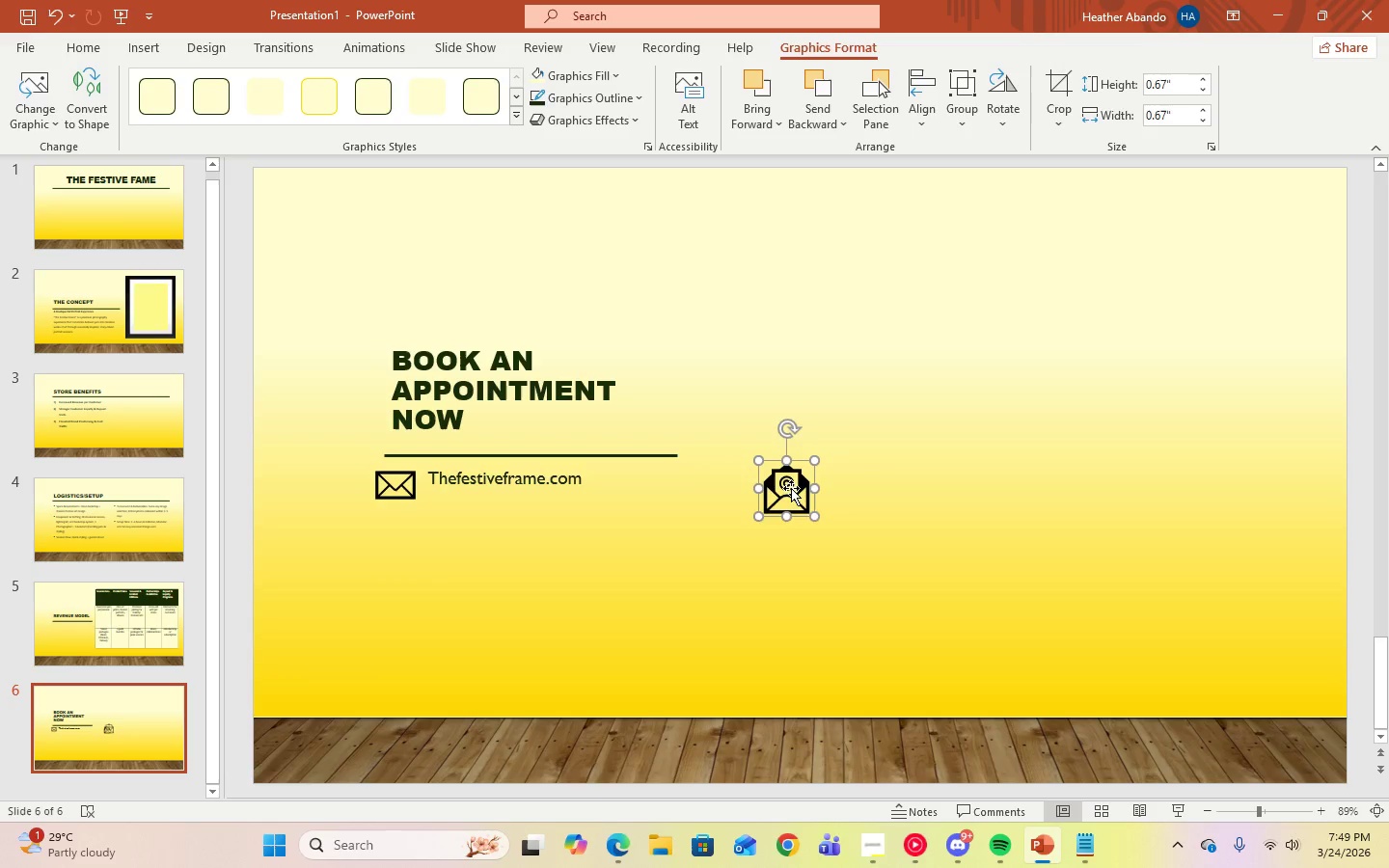 
left_click_drag(start_coordinate=[791, 489], to_coordinate=[399, 541])
 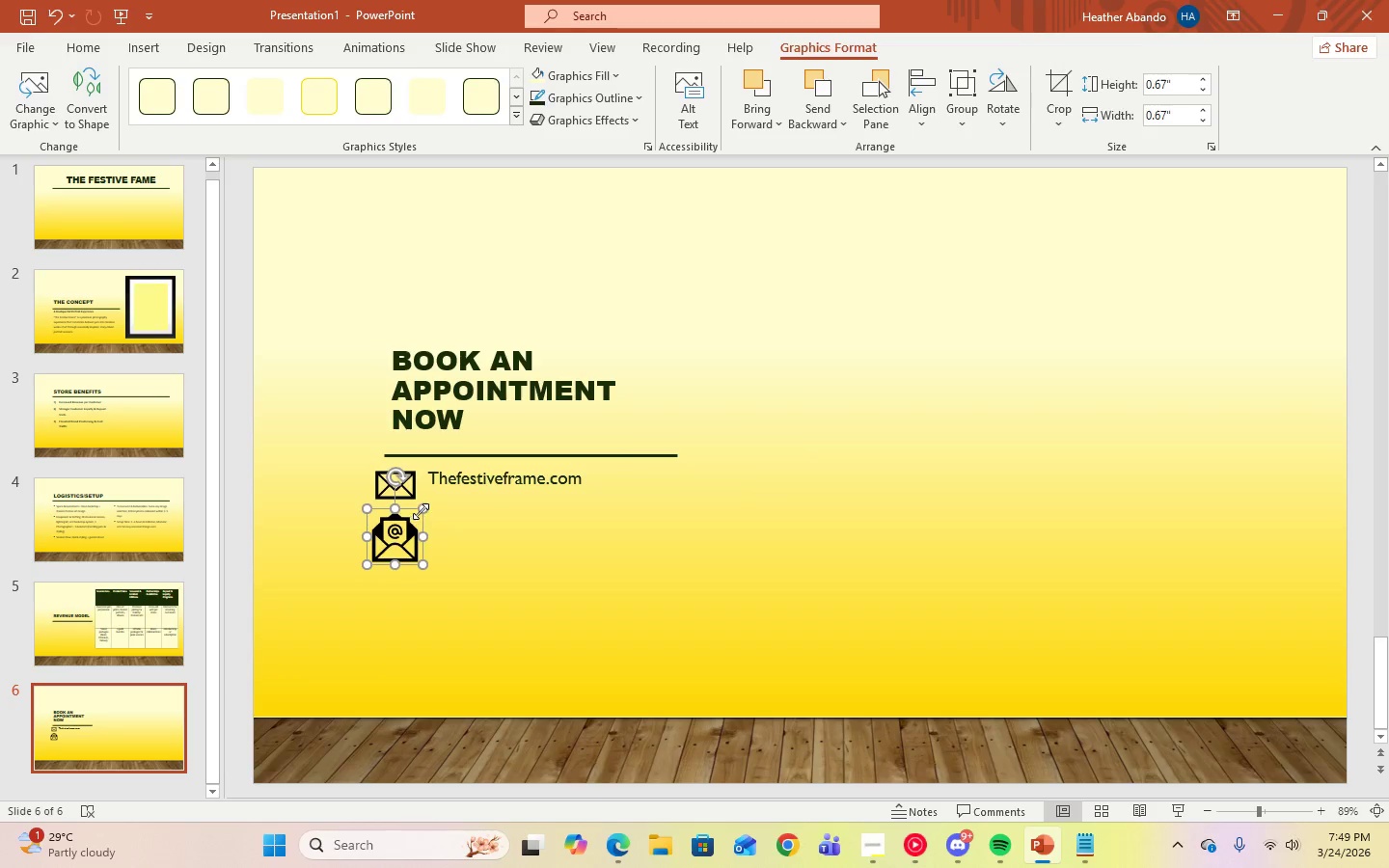 
left_click_drag(start_coordinate=[421, 511], to_coordinate=[414, 523])
 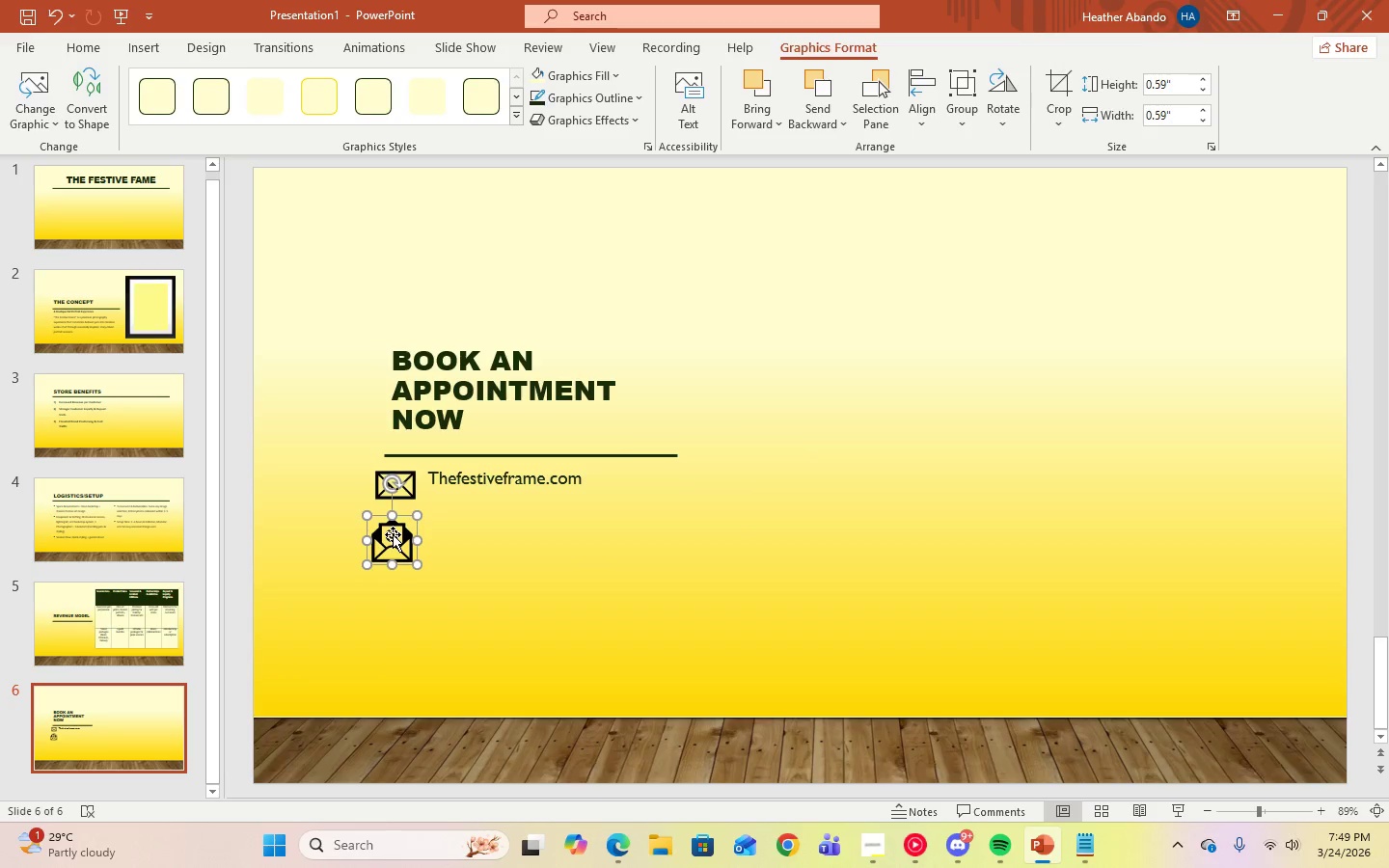 
left_click_drag(start_coordinate=[393, 534], to_coordinate=[398, 534])
 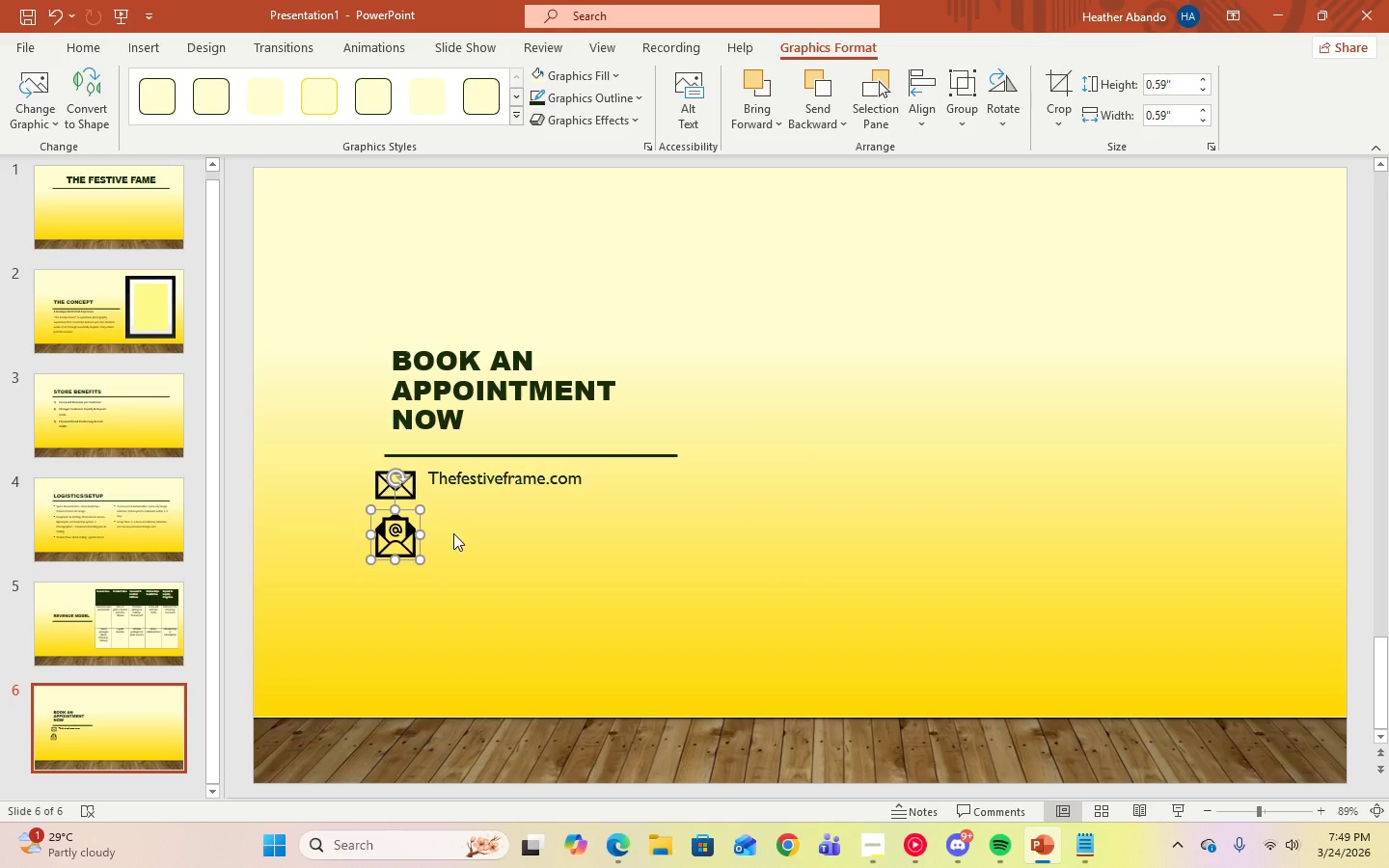 
left_click([453, 533])
 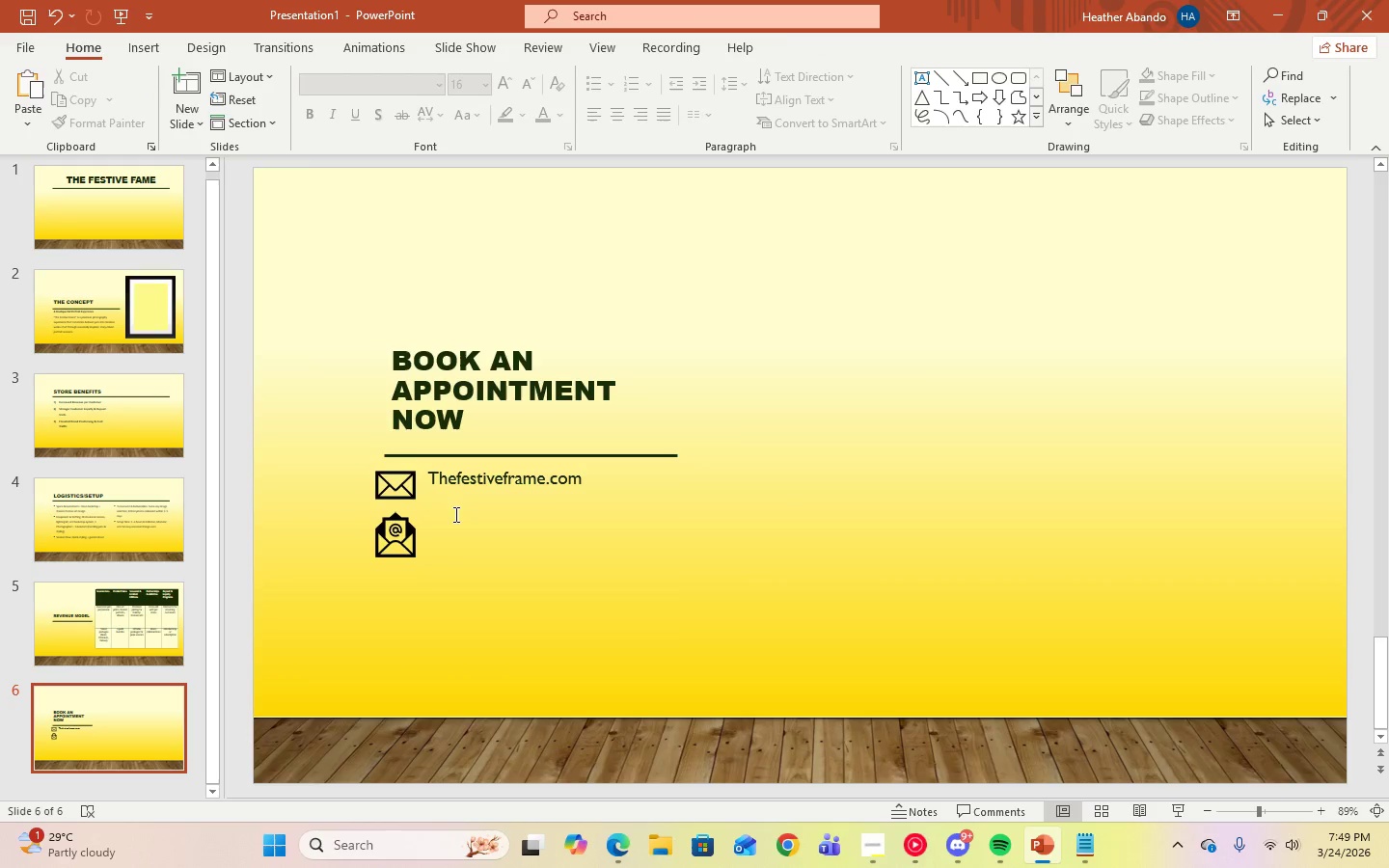 
left_click([465, 498])
 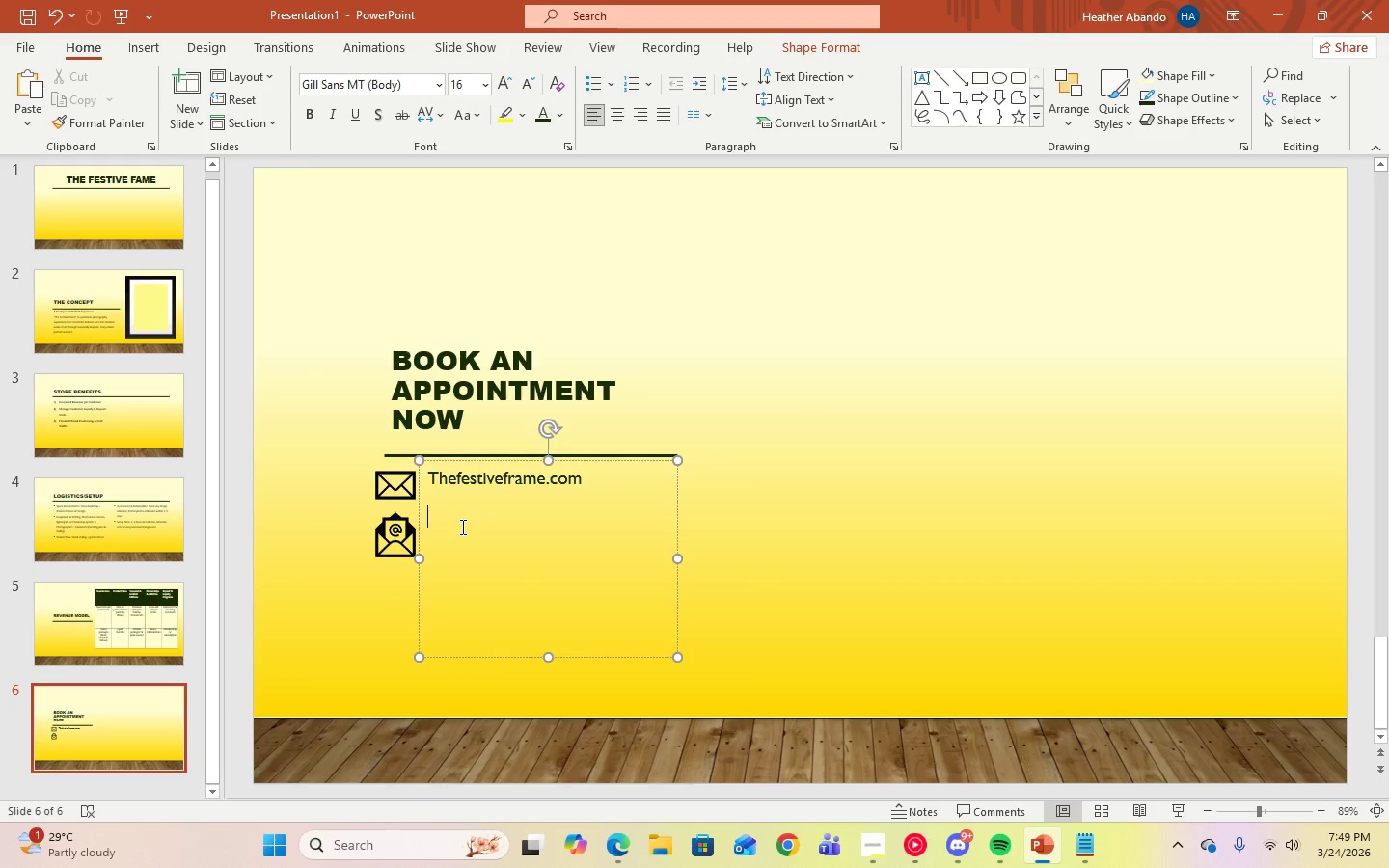 
key(Enter)
 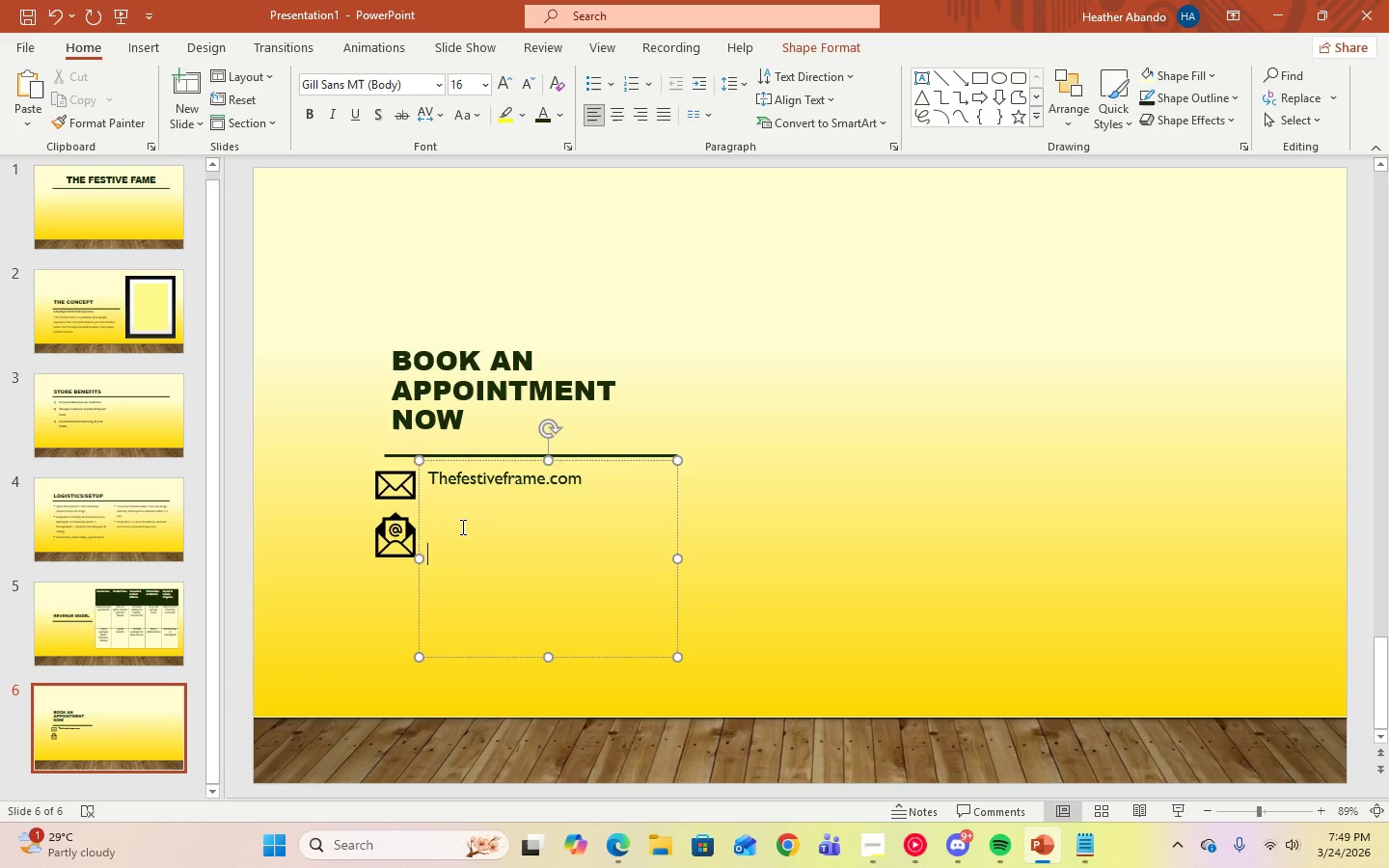 
key(Backspace)
type(the)
 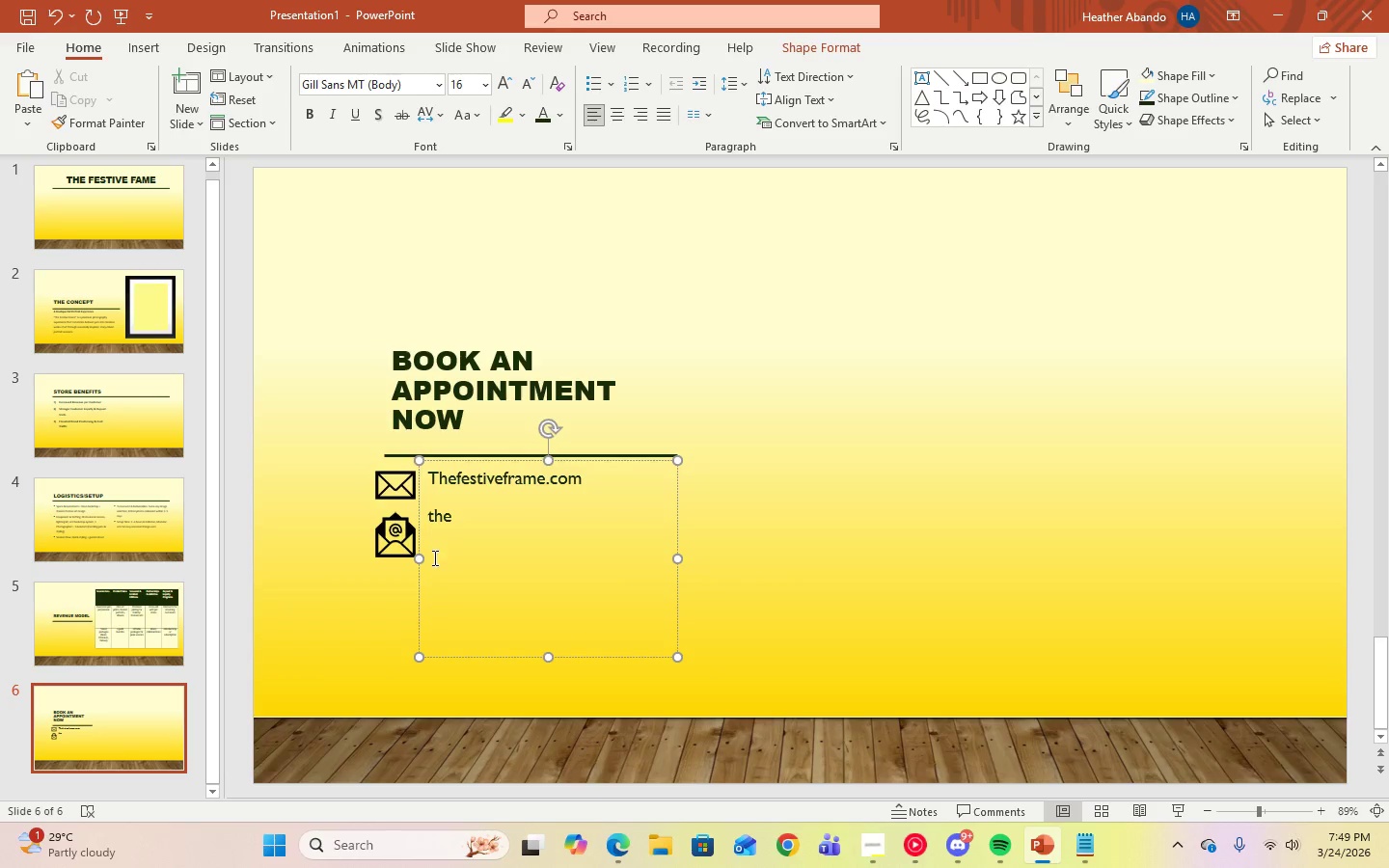 
left_click_drag(start_coordinate=[456, 516], to_coordinate=[425, 462])
 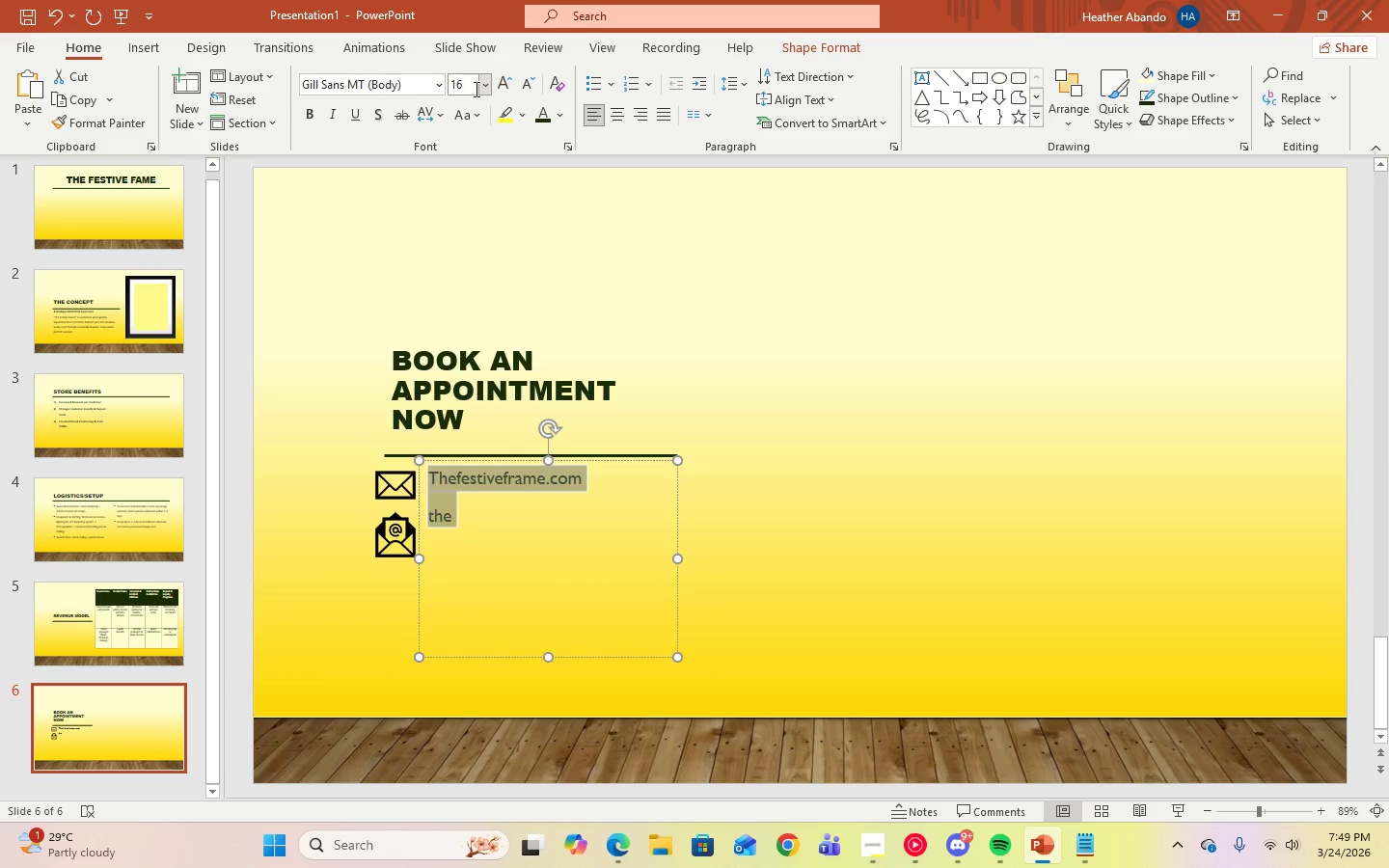 
left_click([480, 89])
 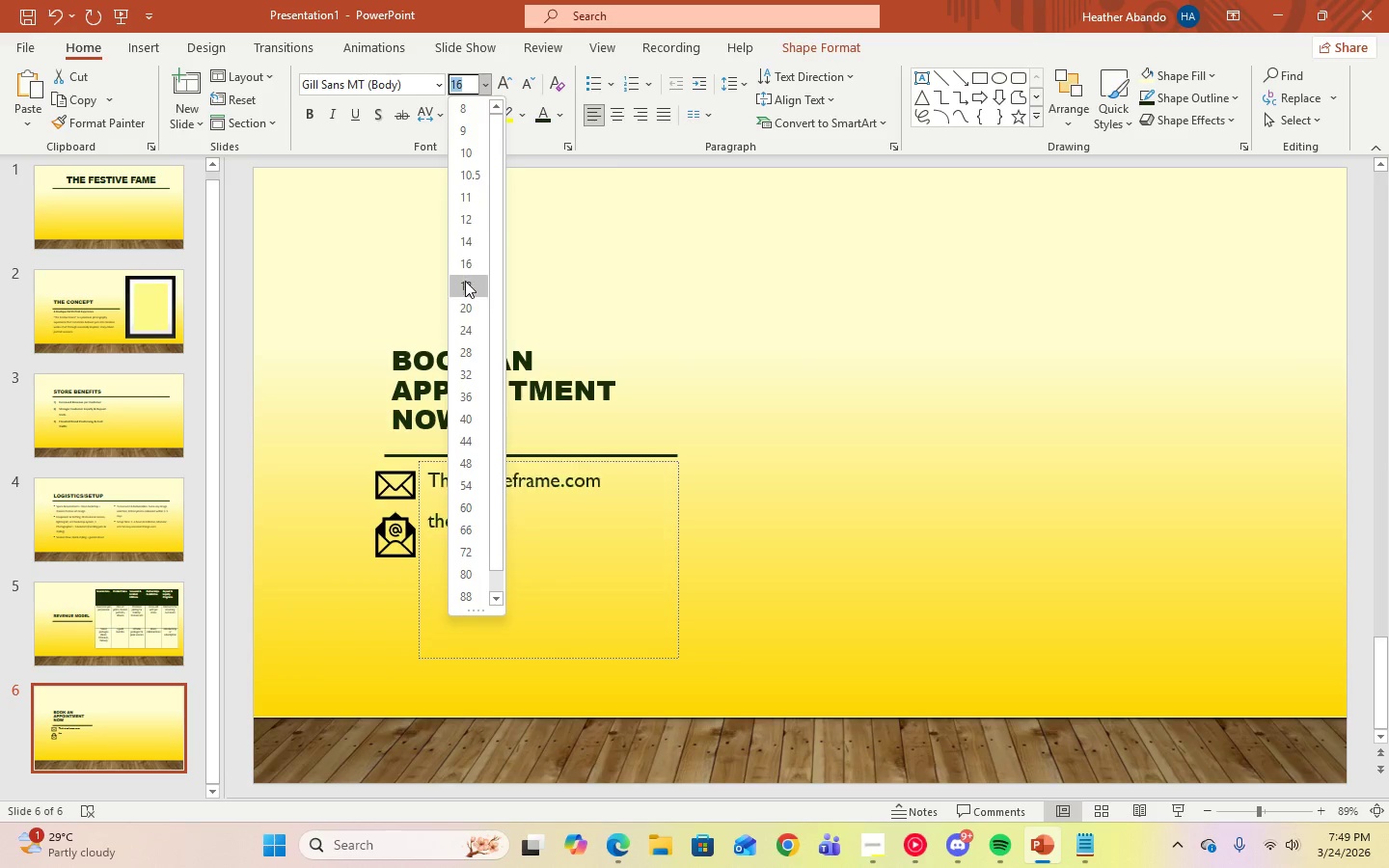 
left_click([467, 285])
 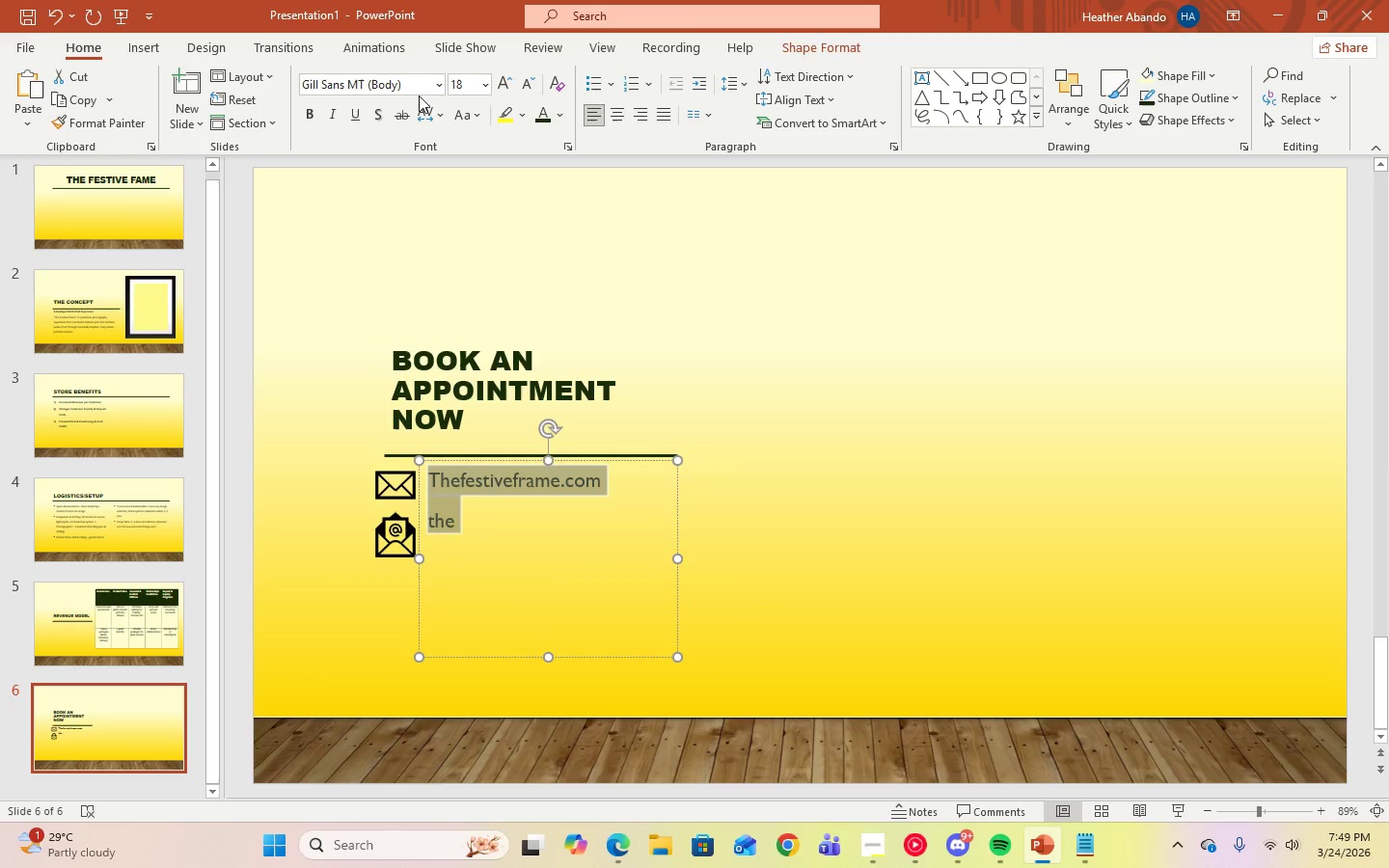 
left_click([434, 92])
 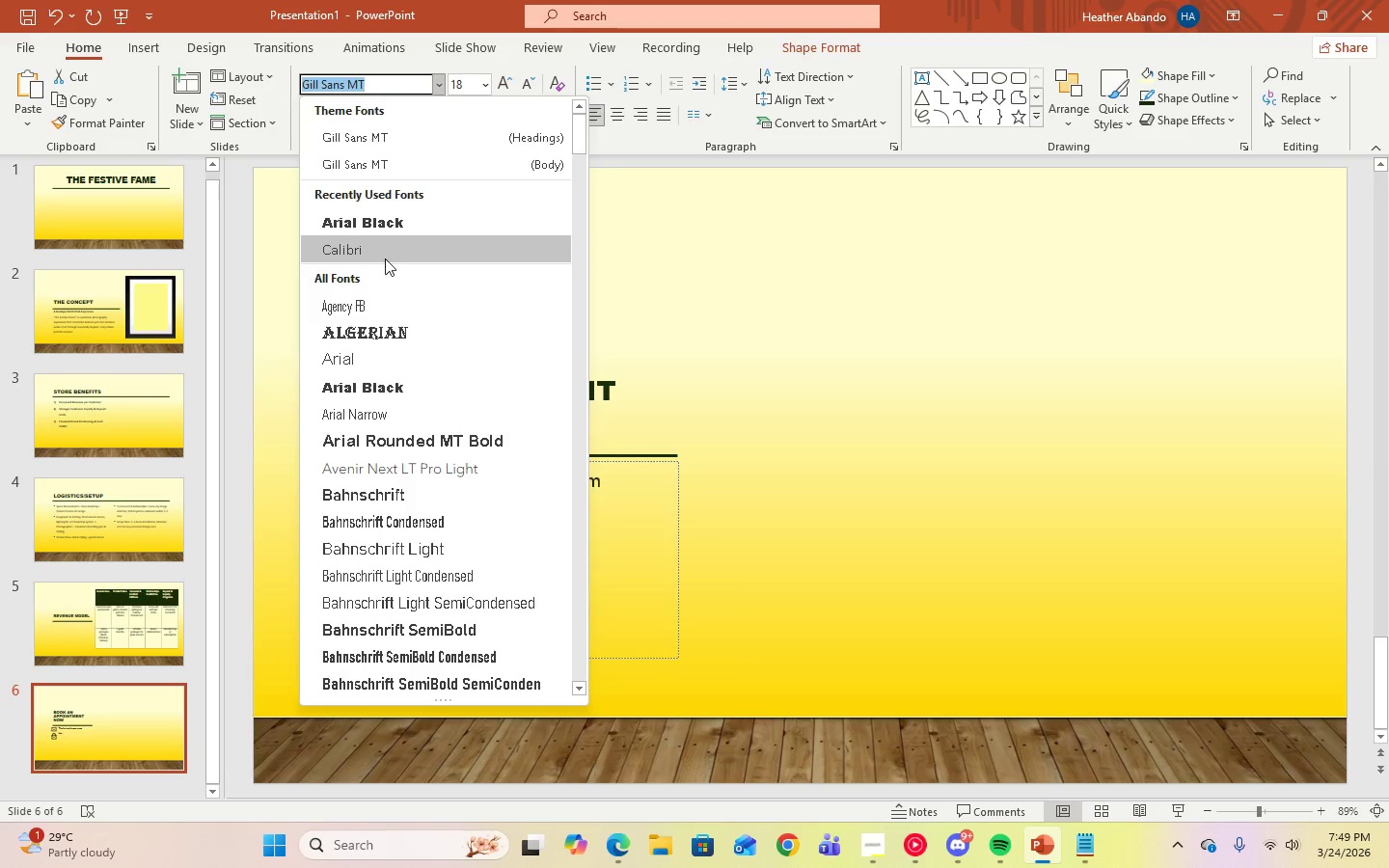 
left_click([385, 257])
 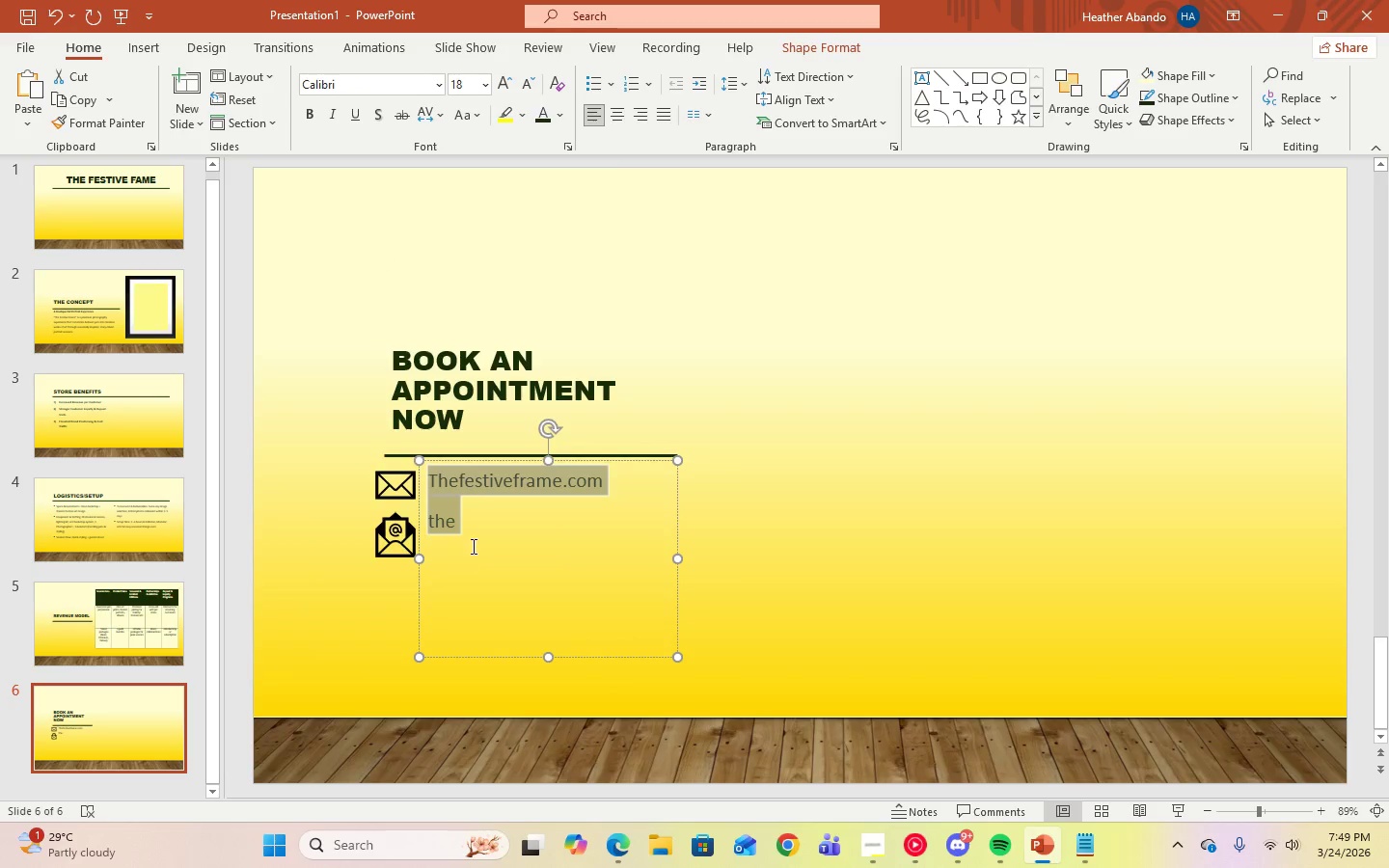 
left_click([479, 533])
 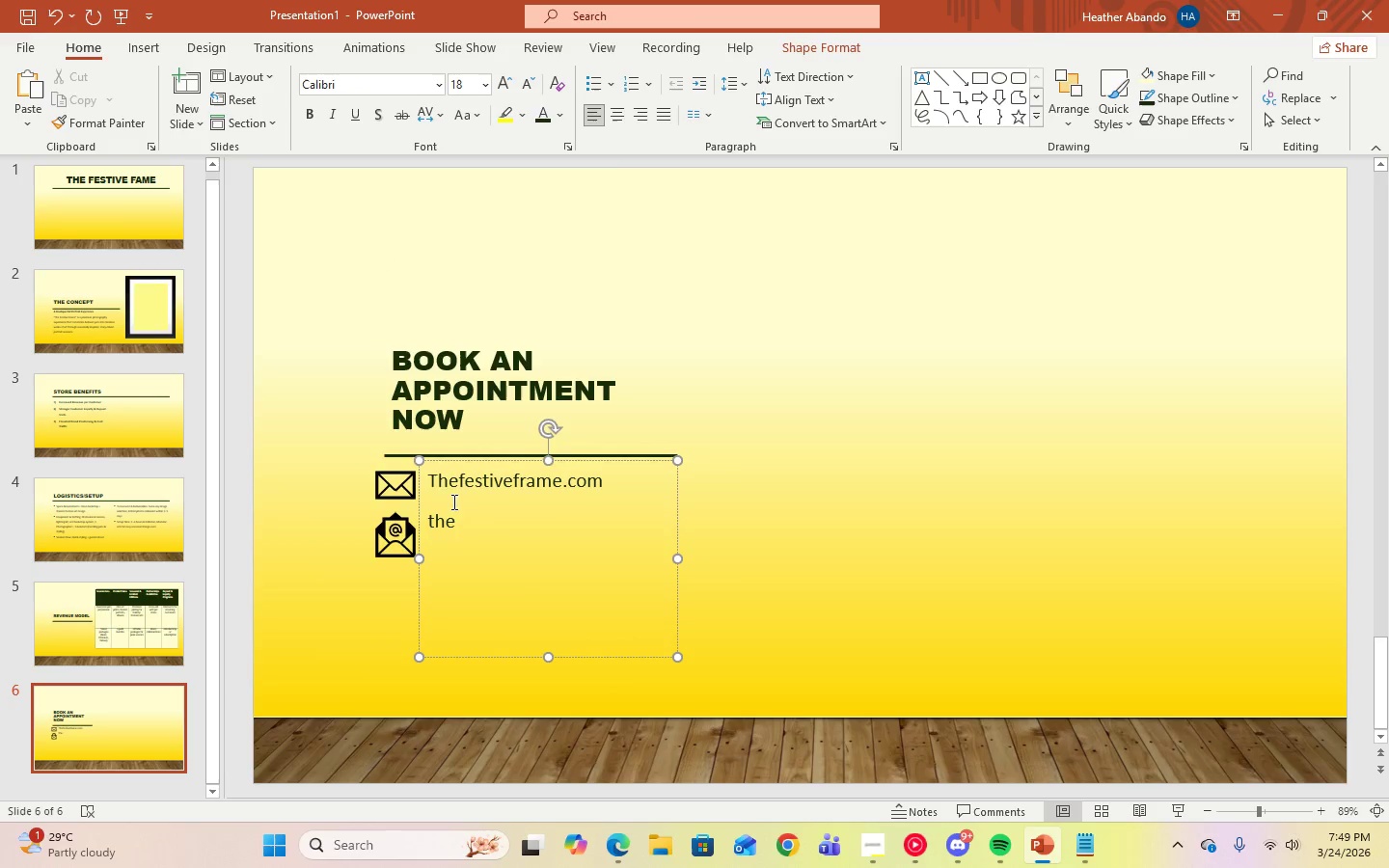 
left_click([433, 477])
 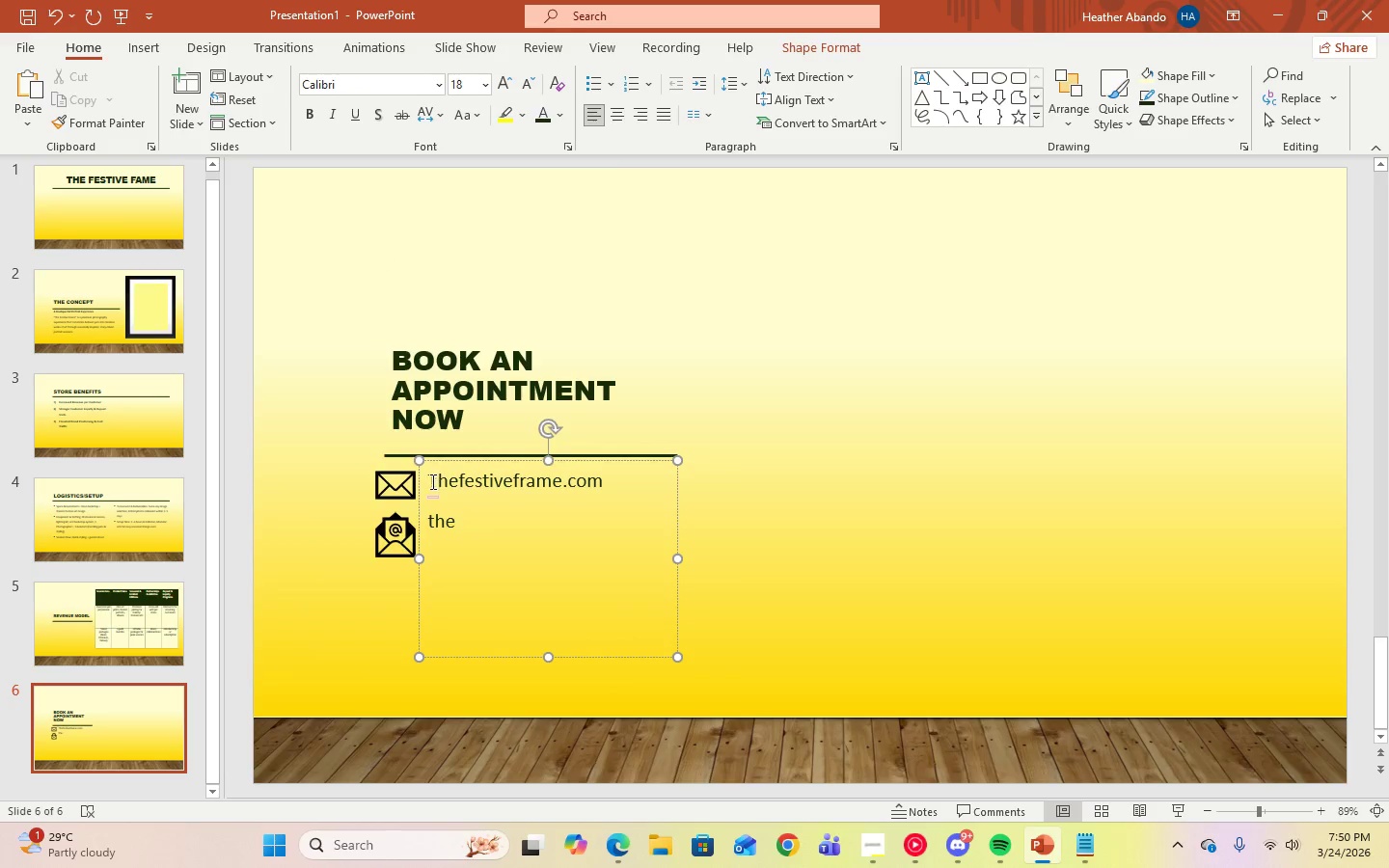 
left_click([430, 496])
 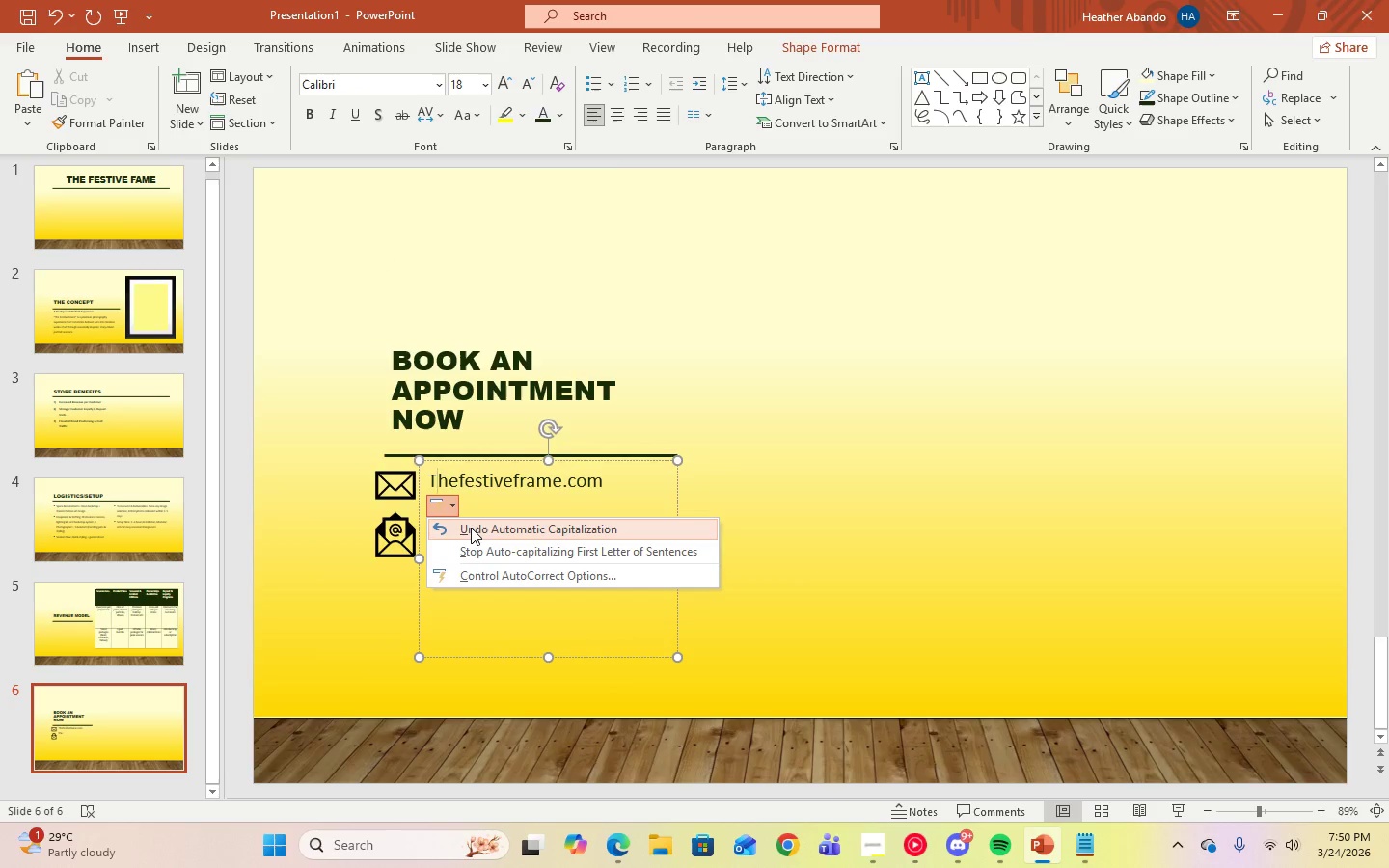 
left_click([472, 529])
 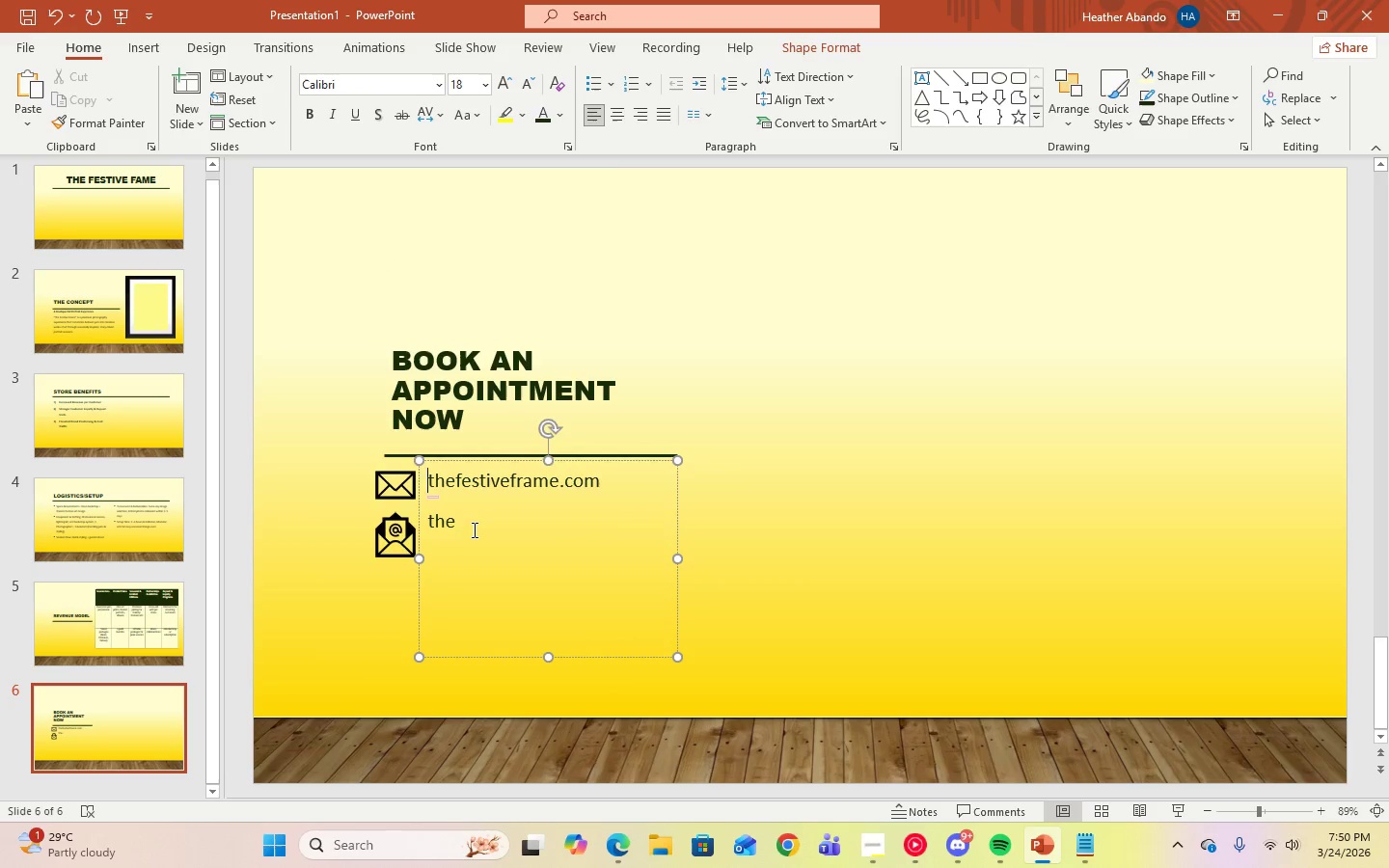 
left_click([473, 529])
 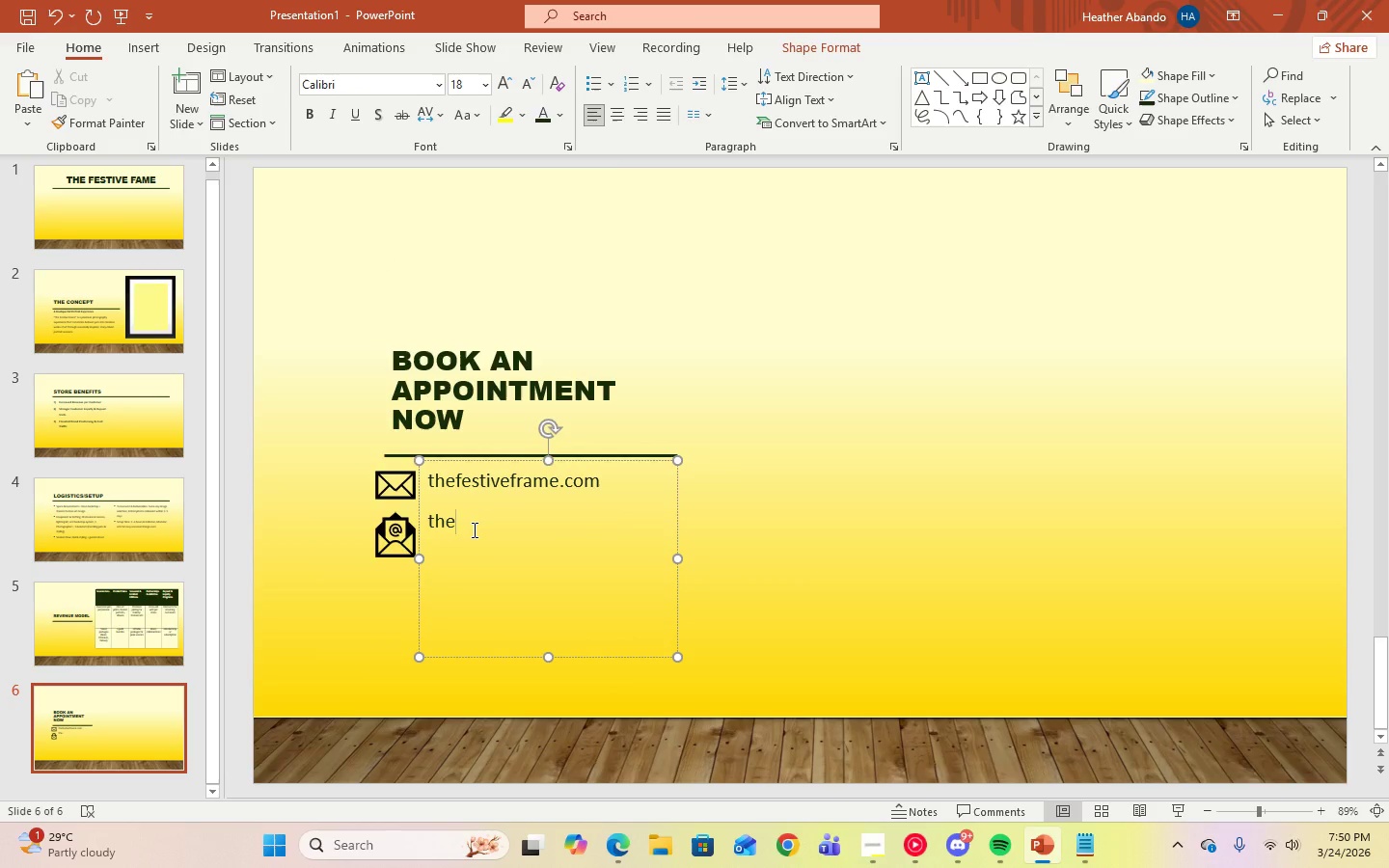 
type(festiveframe@ga)
key(Backspace)
type(mail.com)
 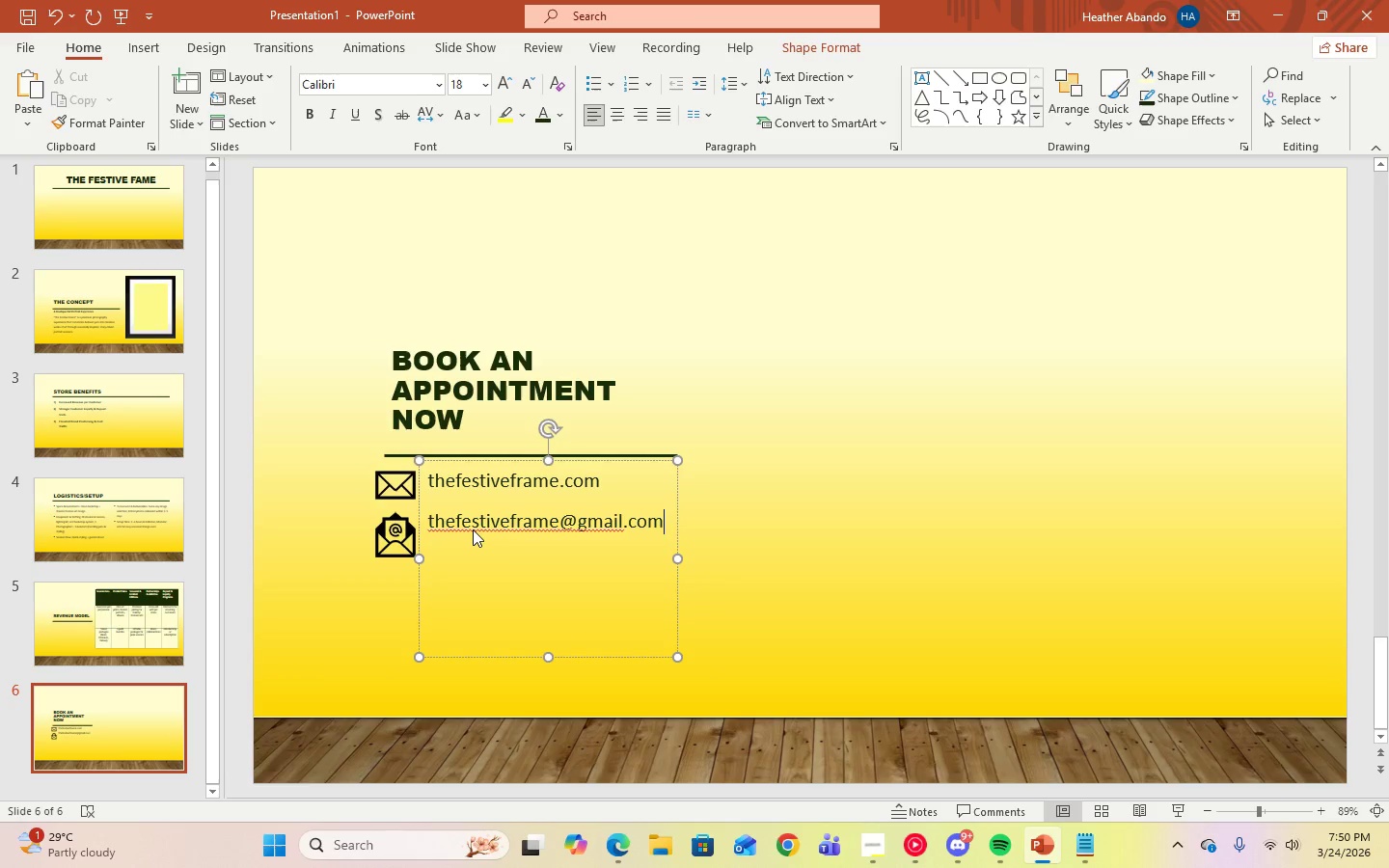 
key(Enter)
 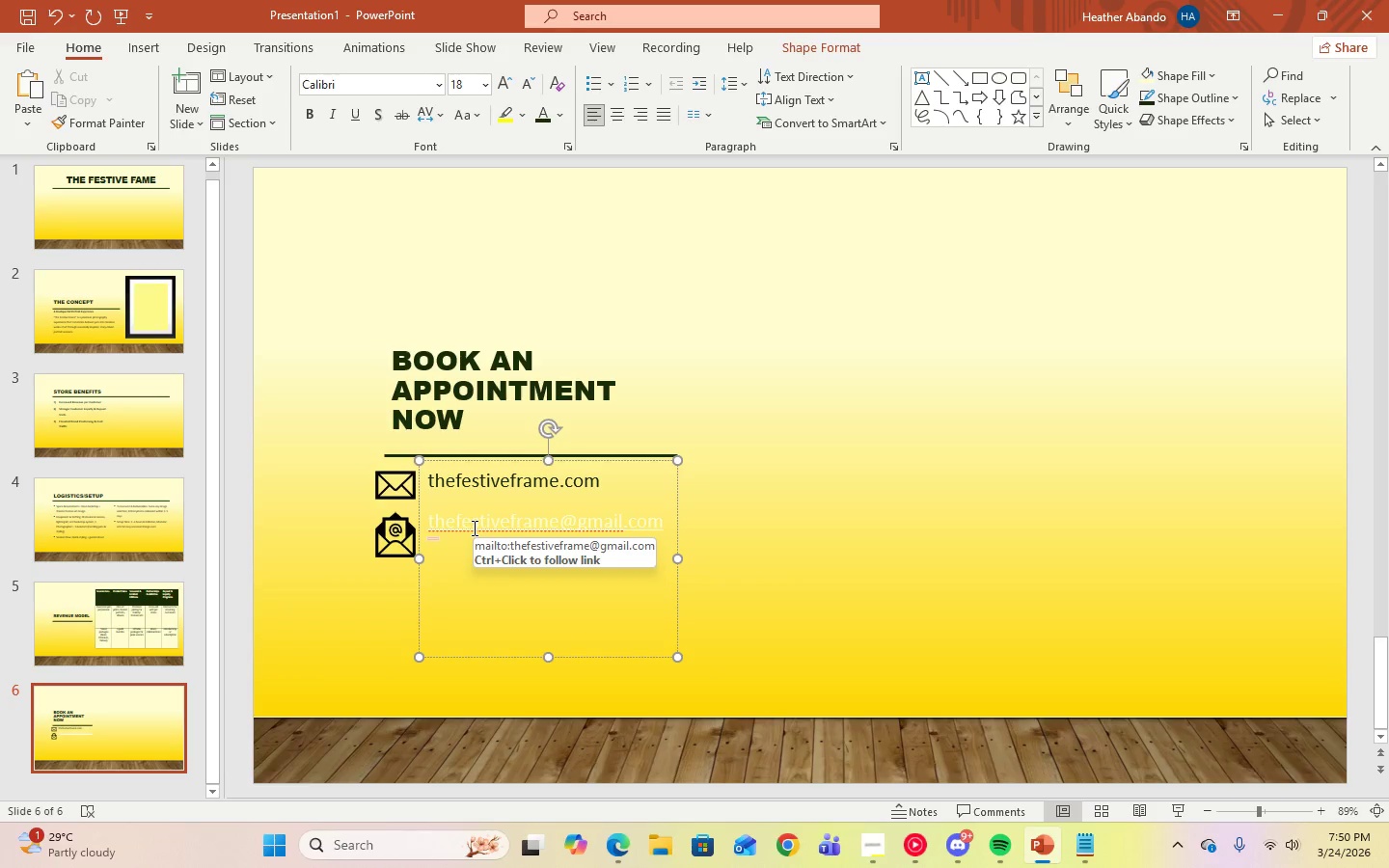 
key(Enter)
 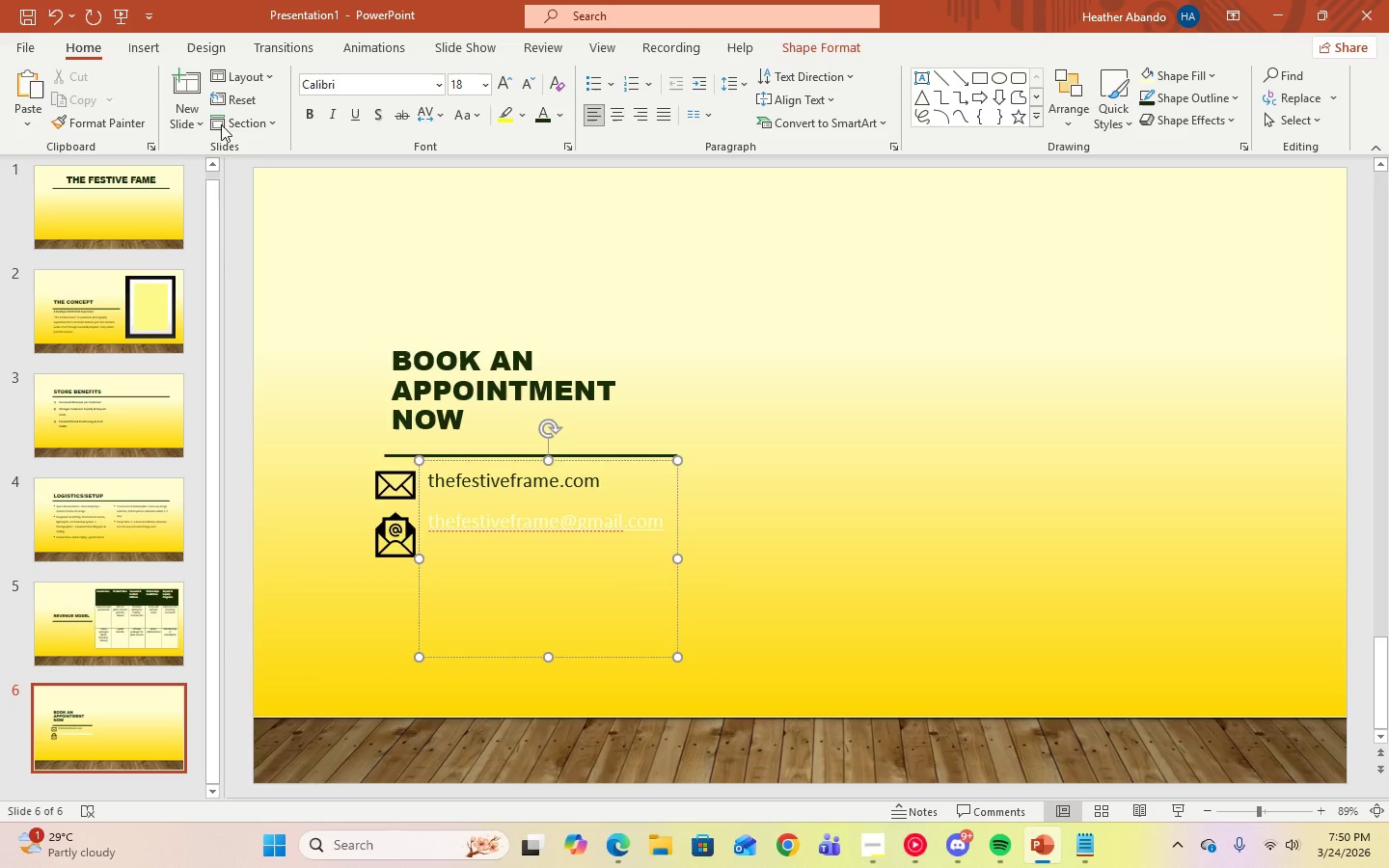 
left_click([136, 47])
 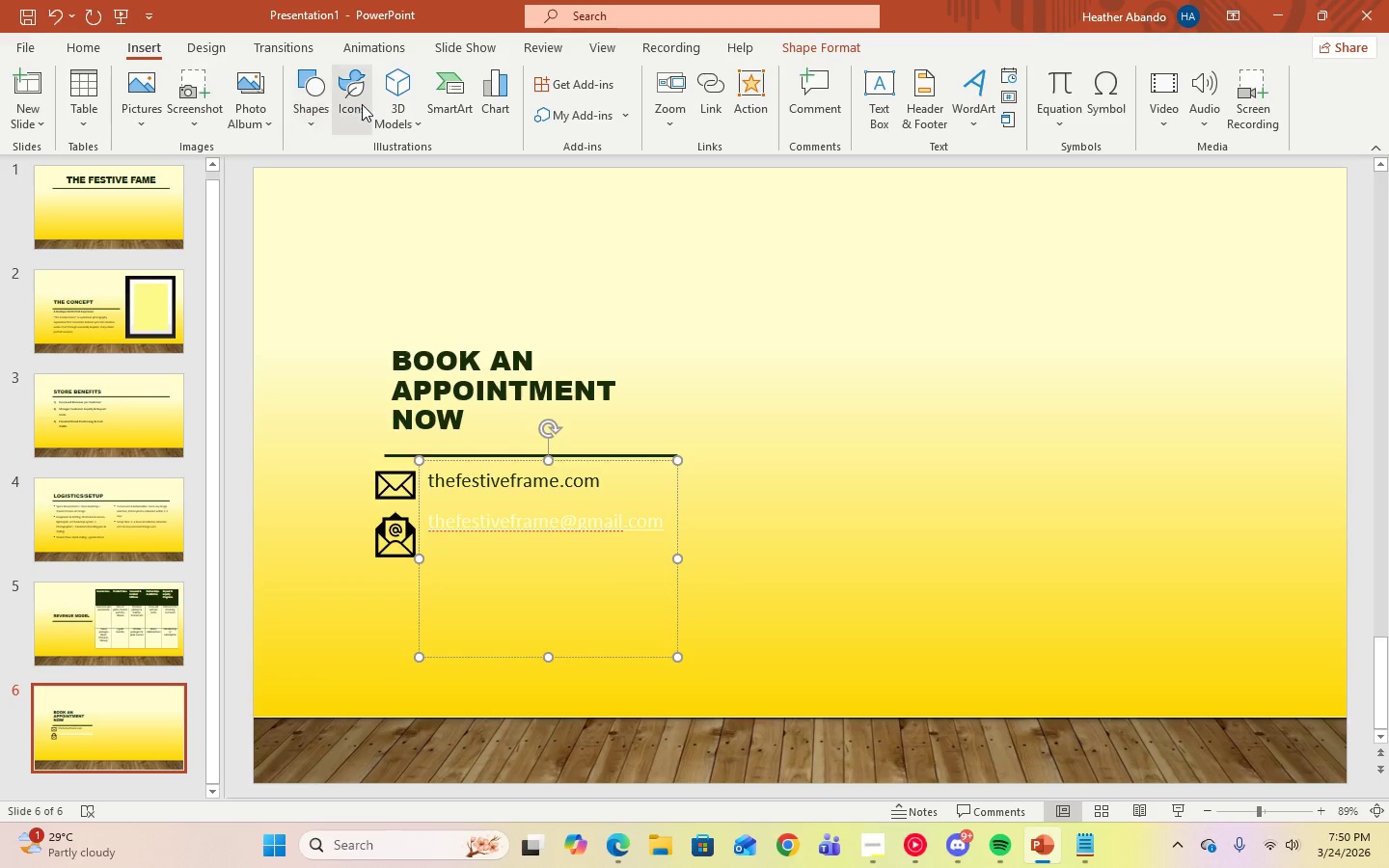 
left_click([362, 104])
 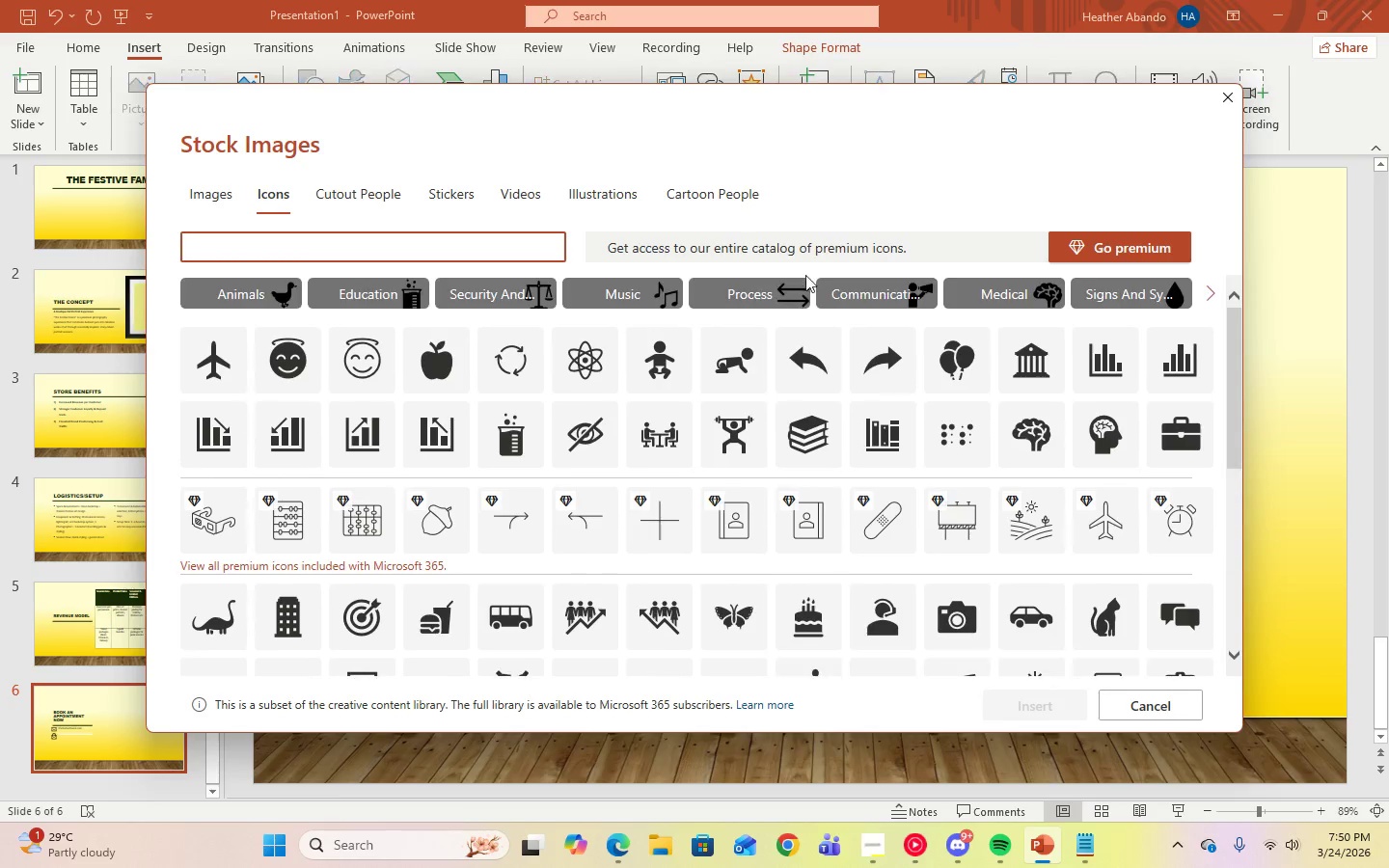 
scroll: coordinate [865, 478], scroll_direction: down, amount: 2.0
 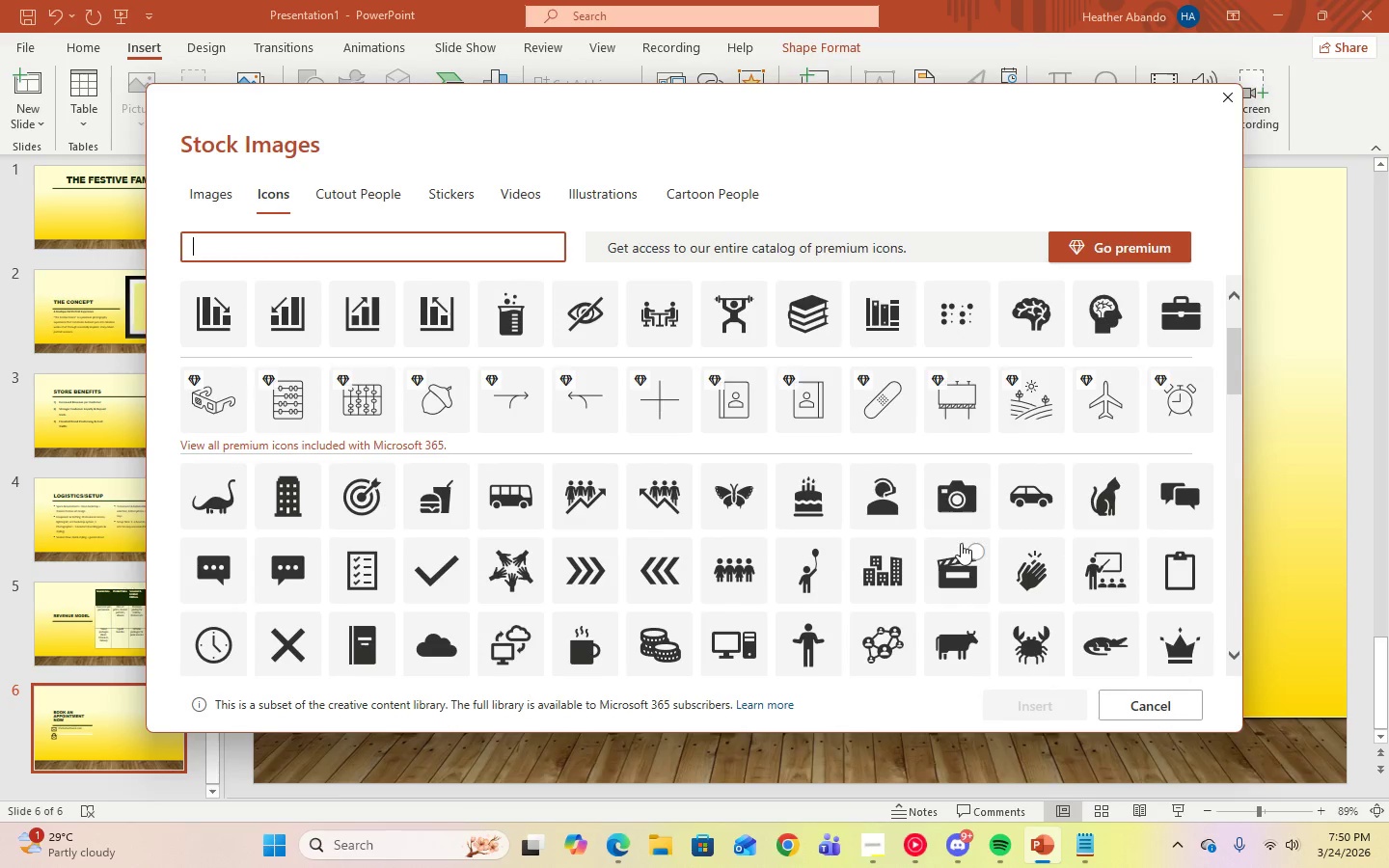 
left_click([262, 243])
 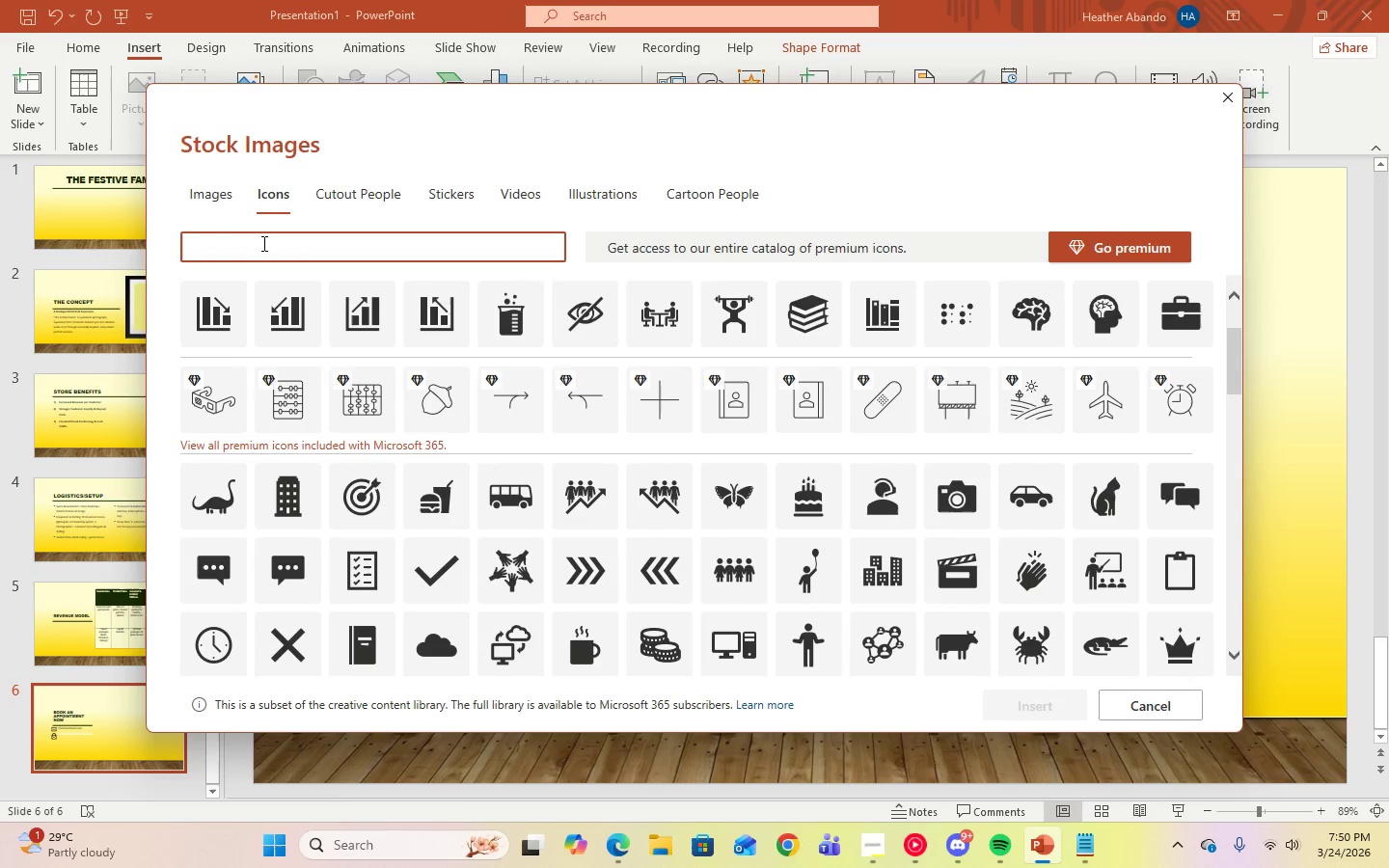 
type(communication)
 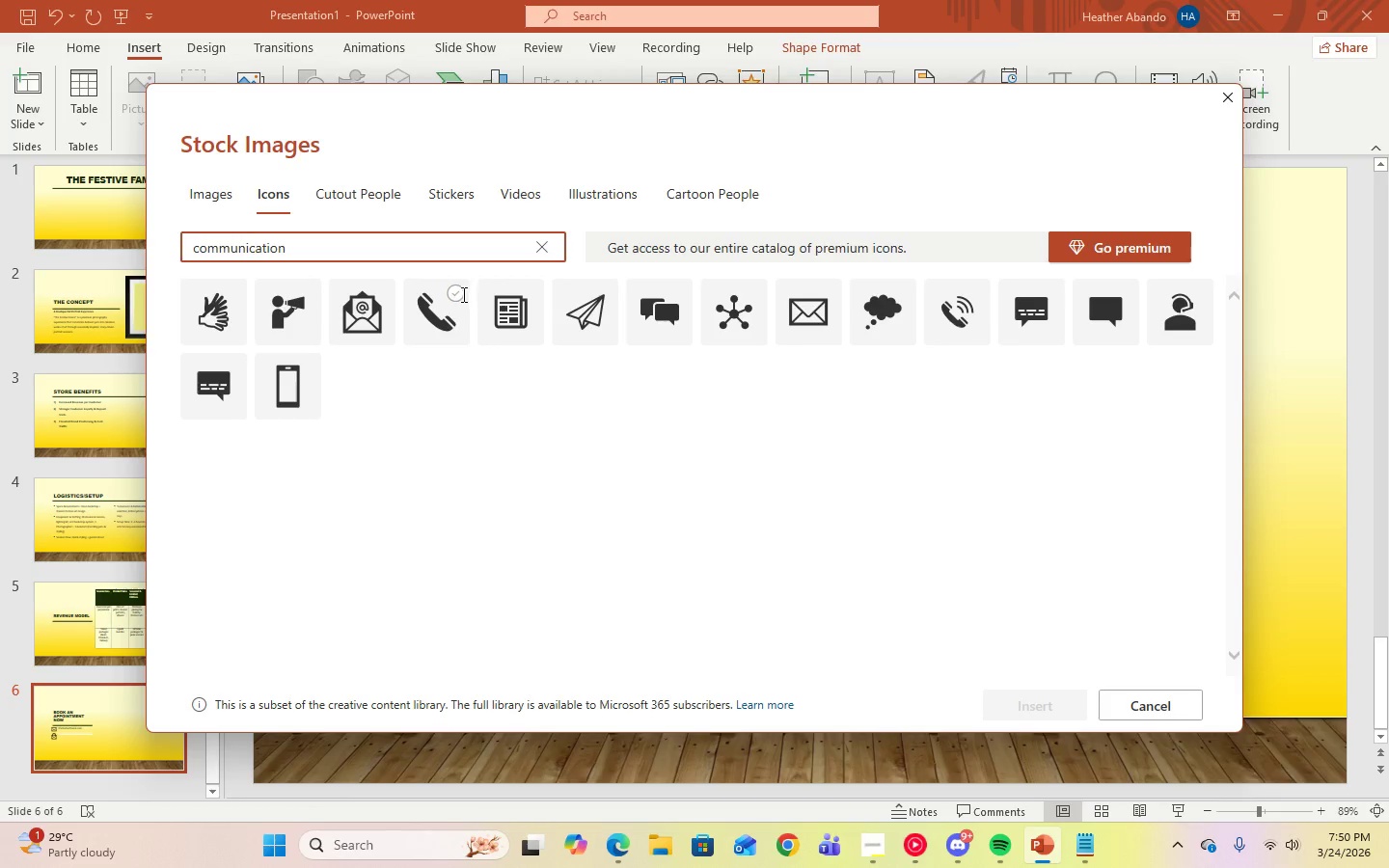 
left_click([460, 292])
 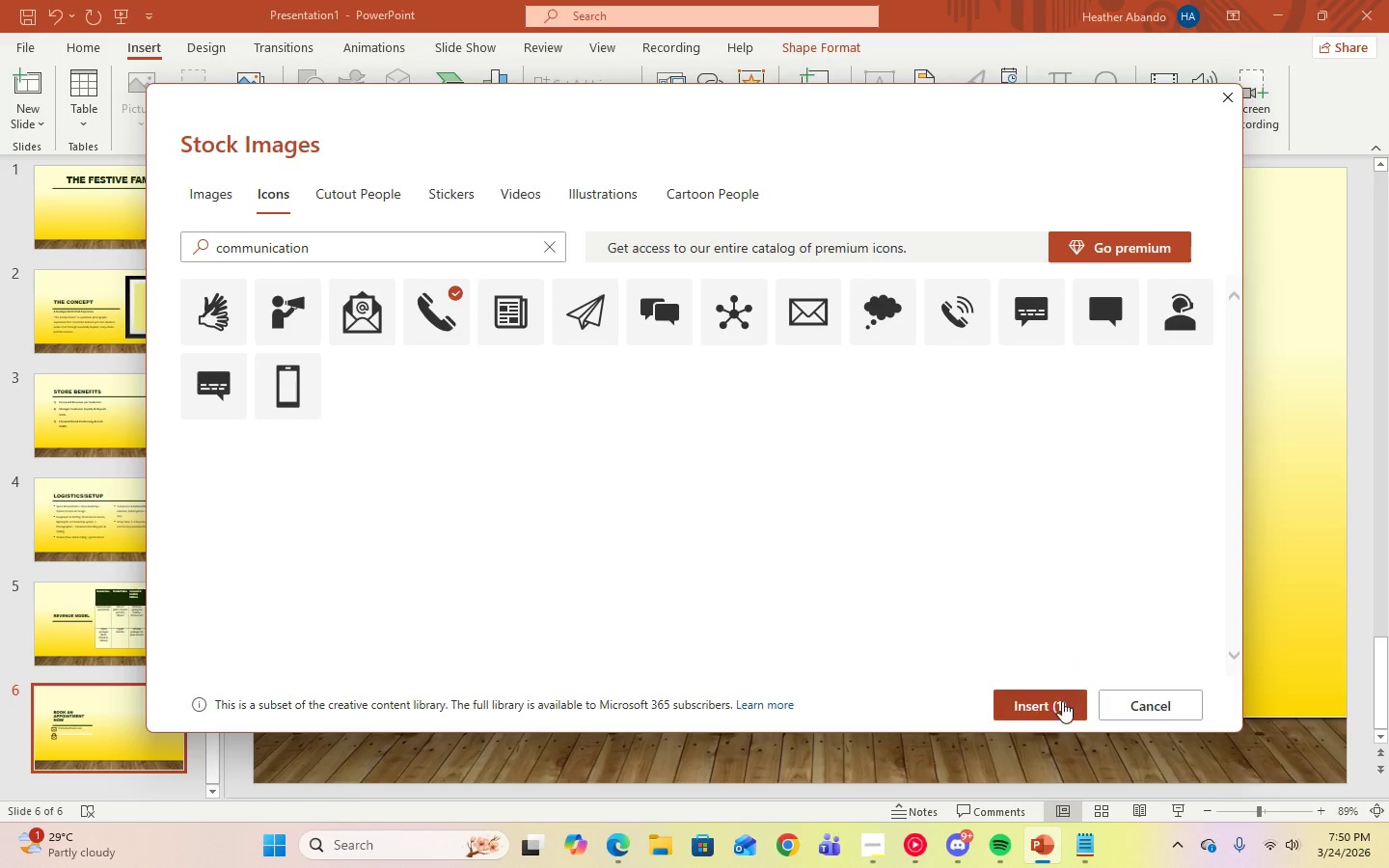 
left_click([1055, 702])
 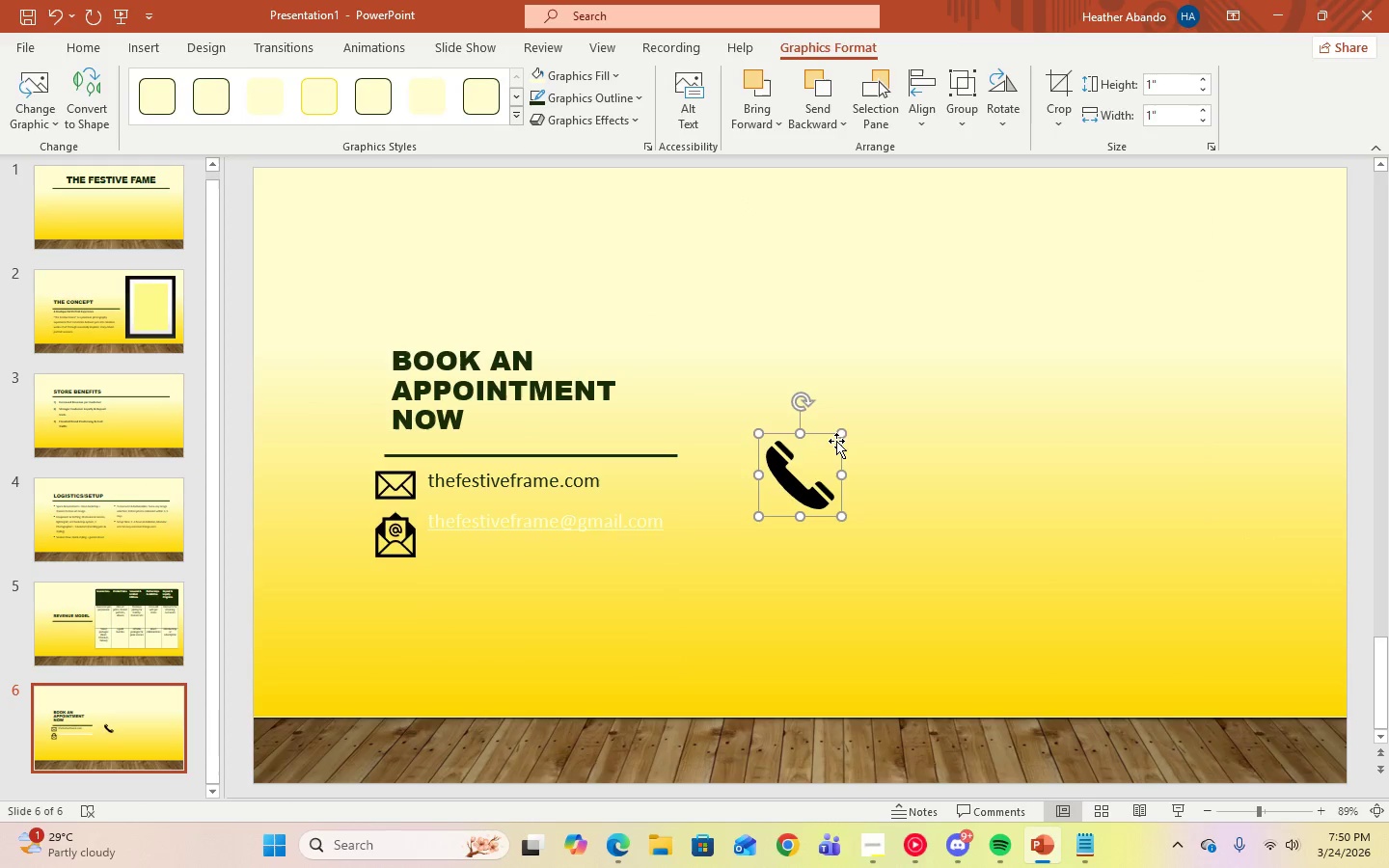 
left_click_drag(start_coordinate=[840, 435], to_coordinate=[803, 473])
 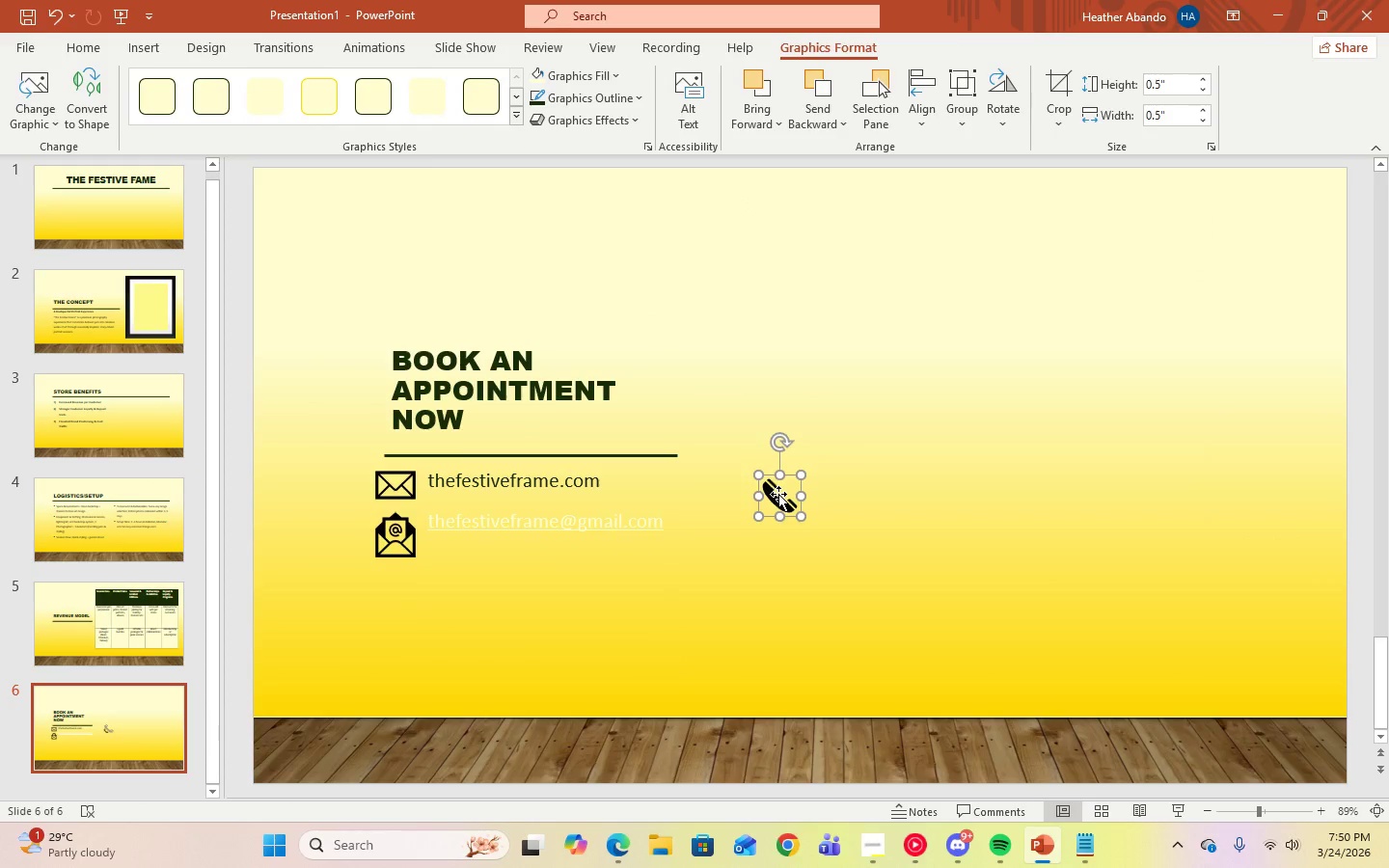 
left_click_drag(start_coordinate=[778, 494], to_coordinate=[395, 597])
 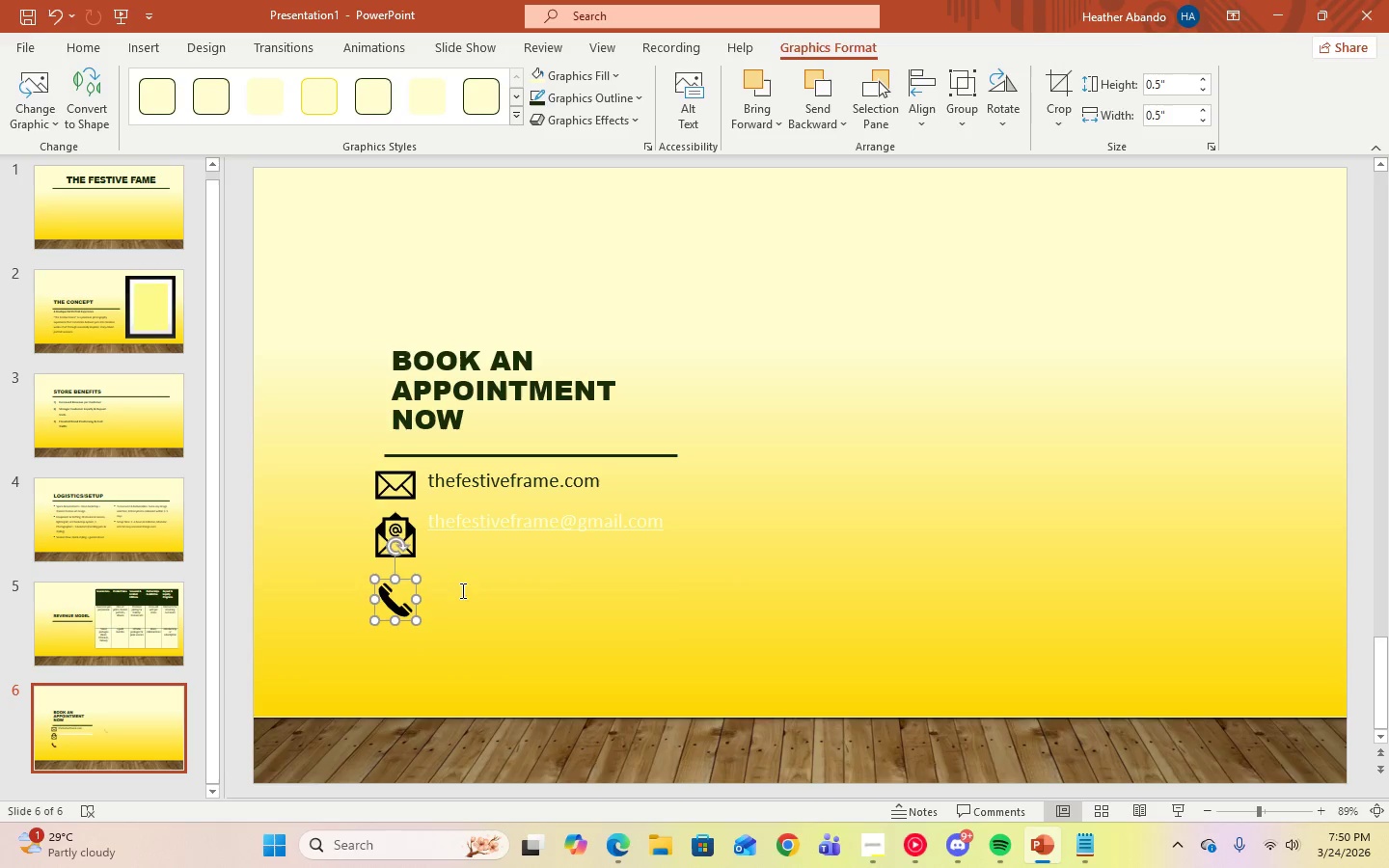 
left_click([464, 583])
 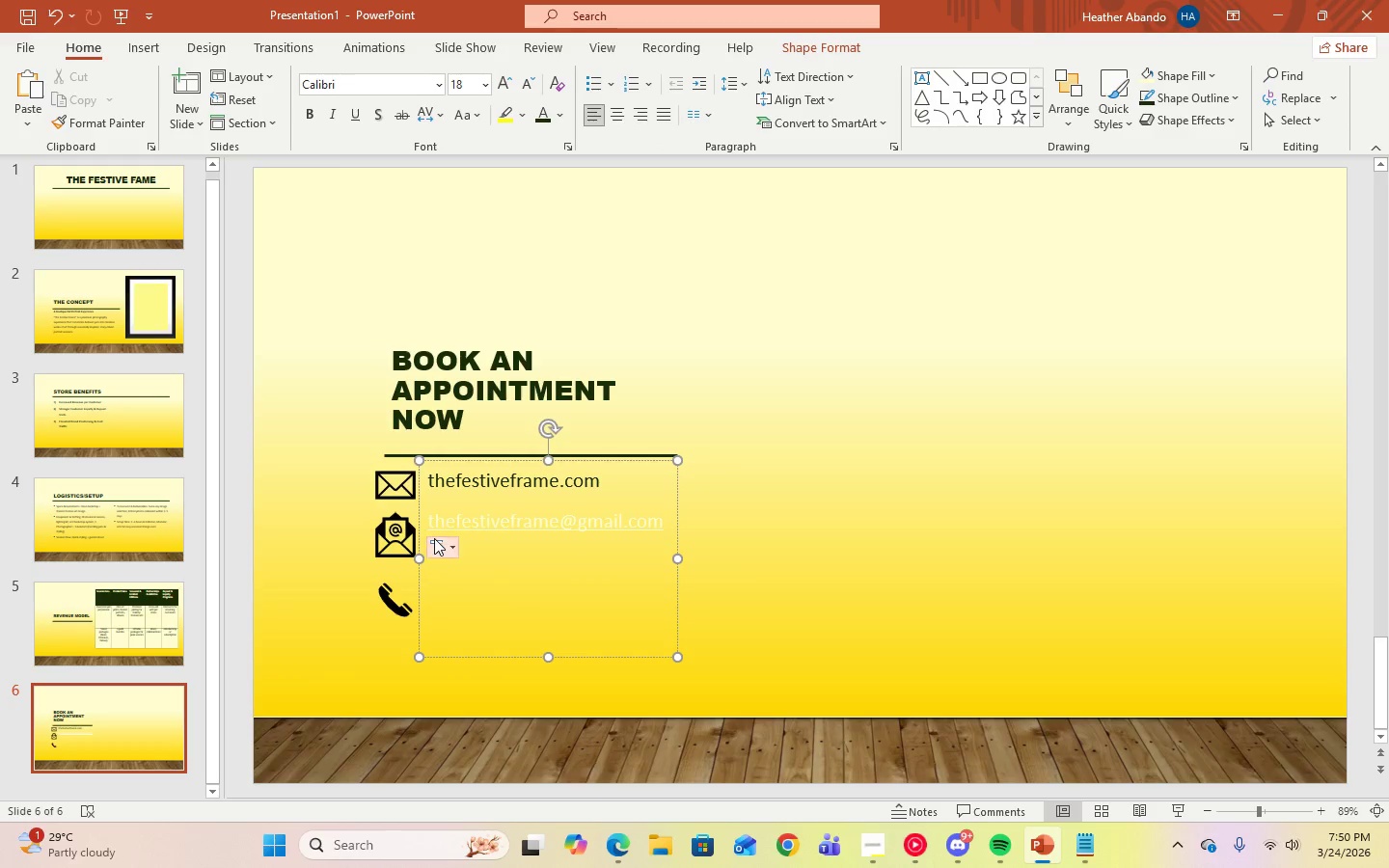 
left_click([428, 533])
 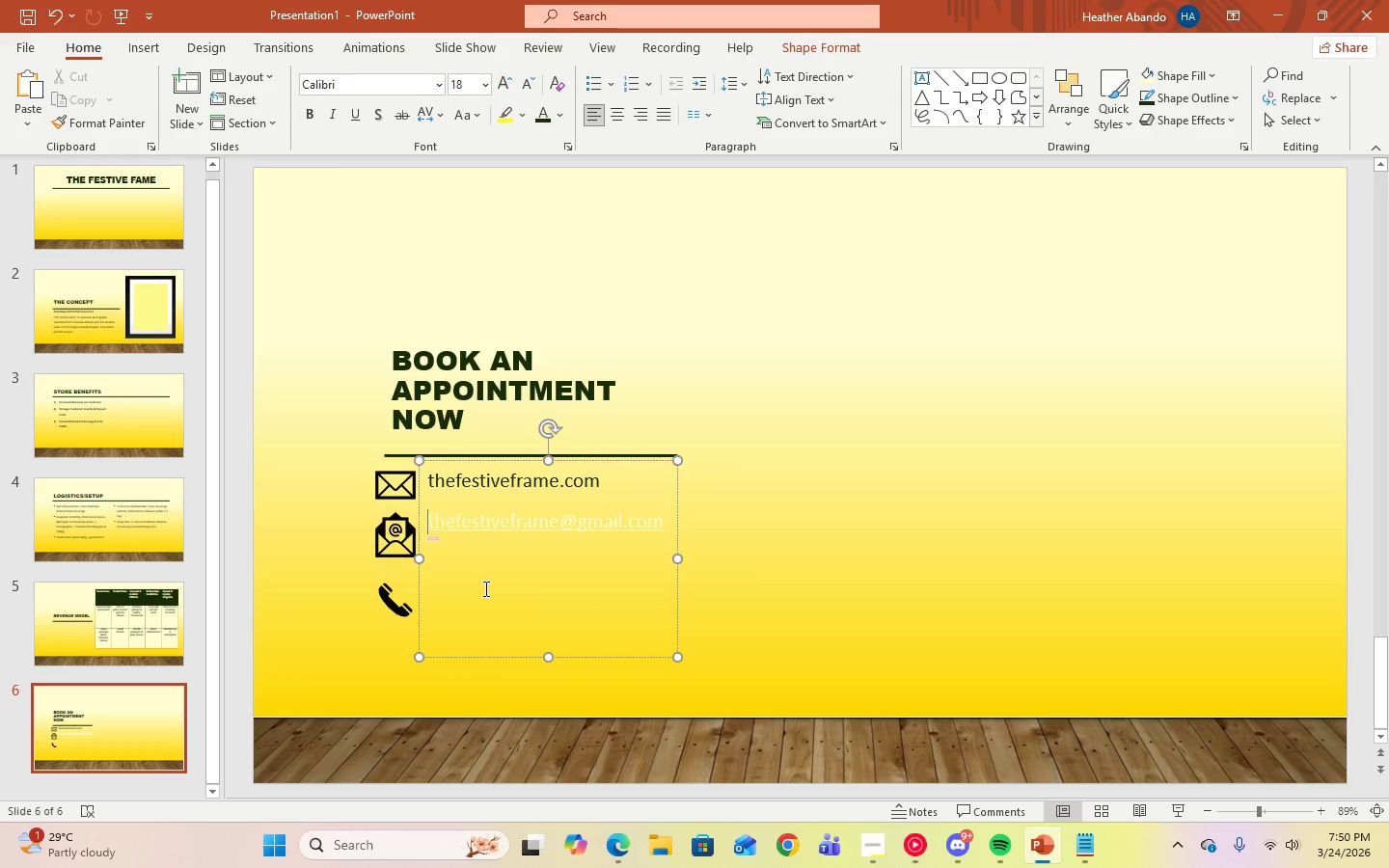 
key(Enter)
 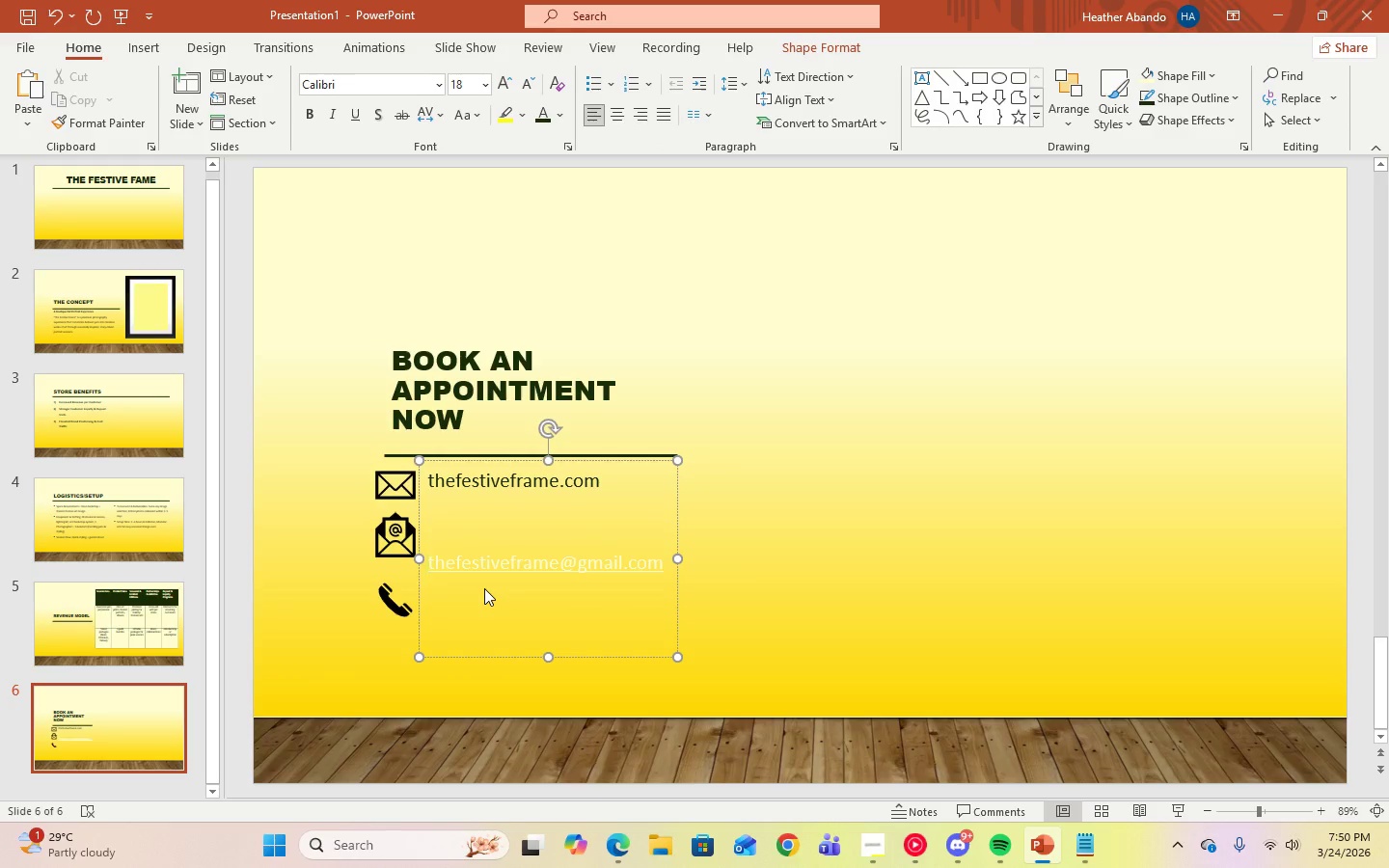 
key(Backspace)
 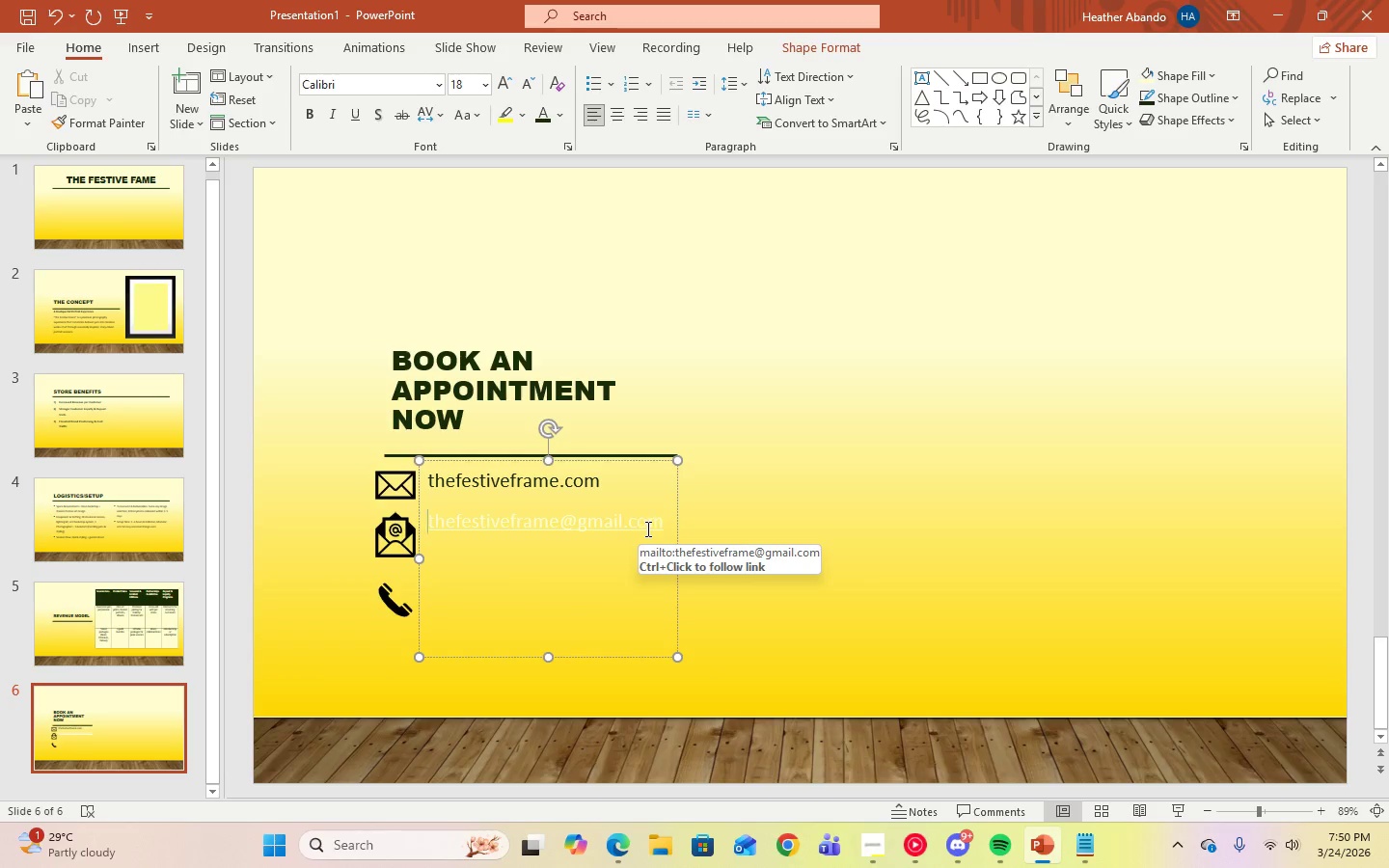 
left_click_drag(start_coordinate=[662, 524], to_coordinate=[503, 491])
 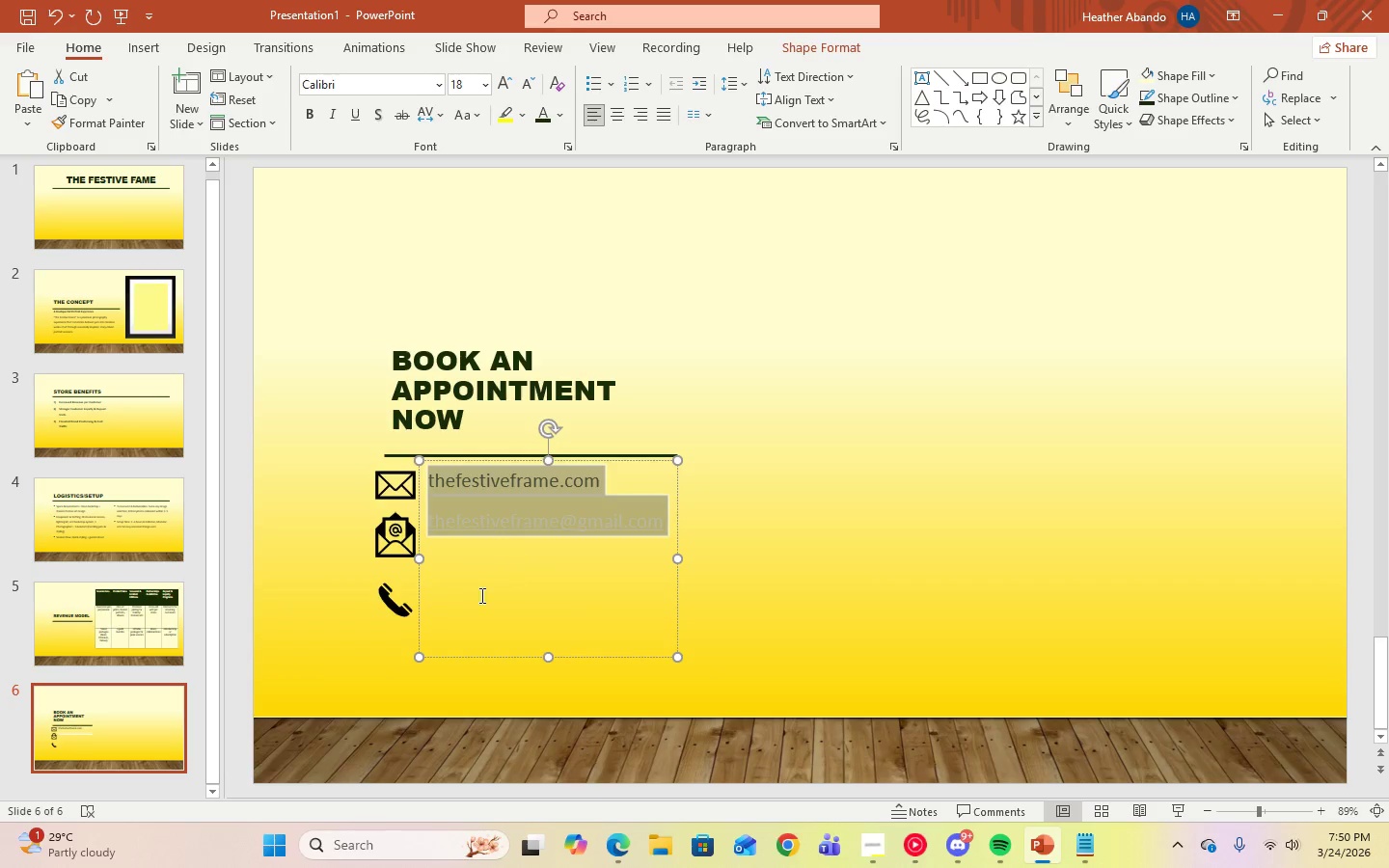 
left_click([472, 598])
 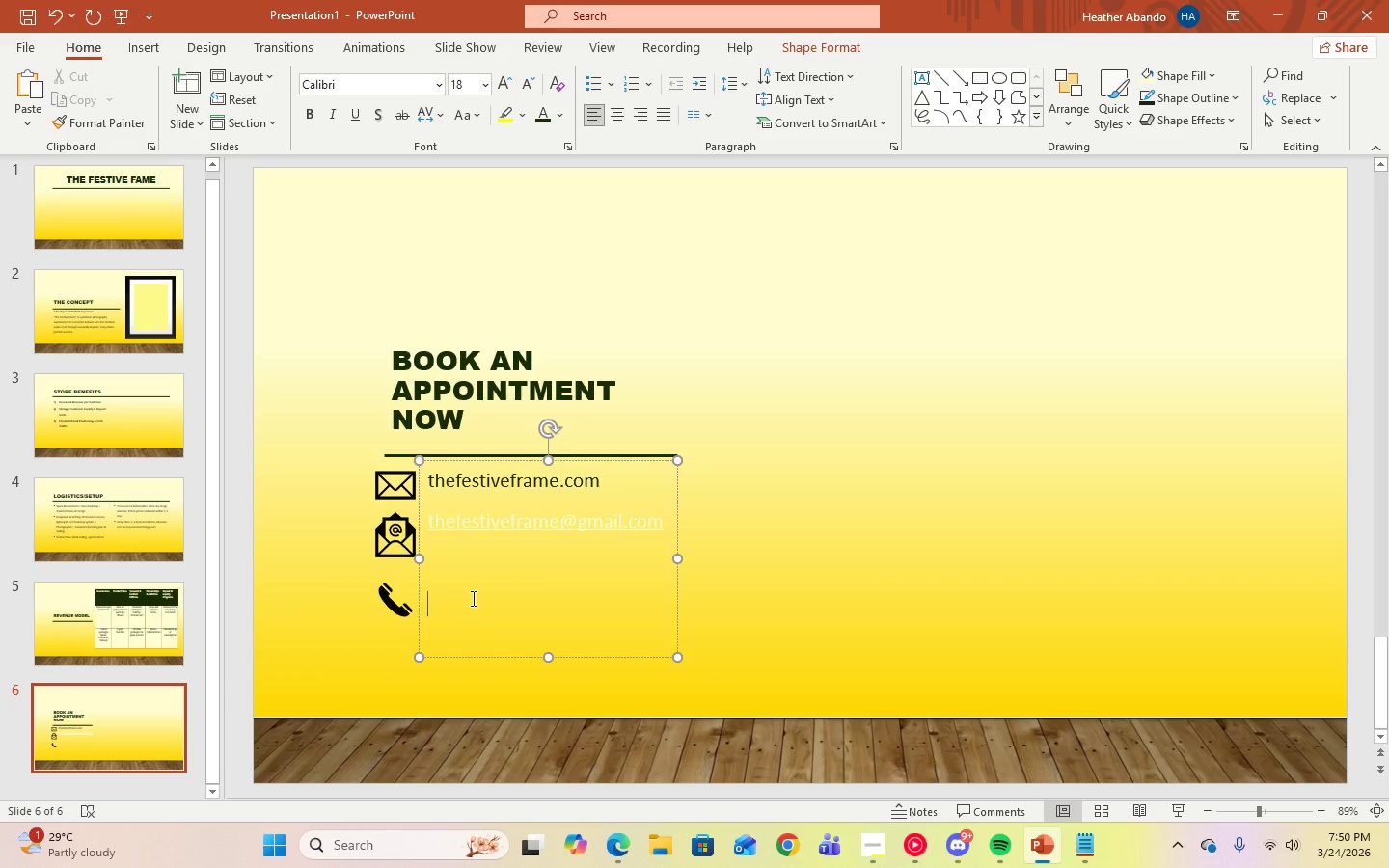 
key(Numpad1)
 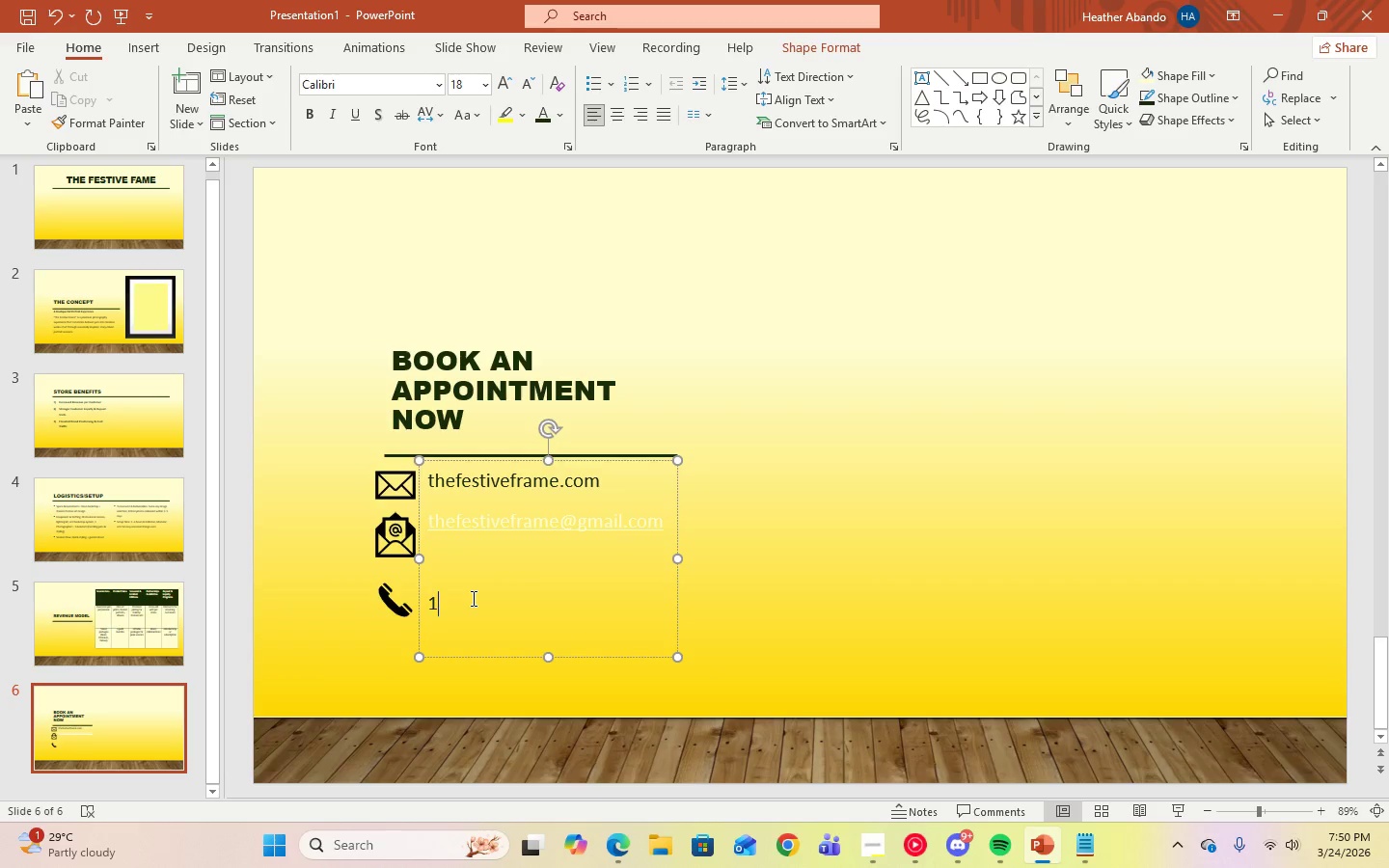 
key(Numpad2)
 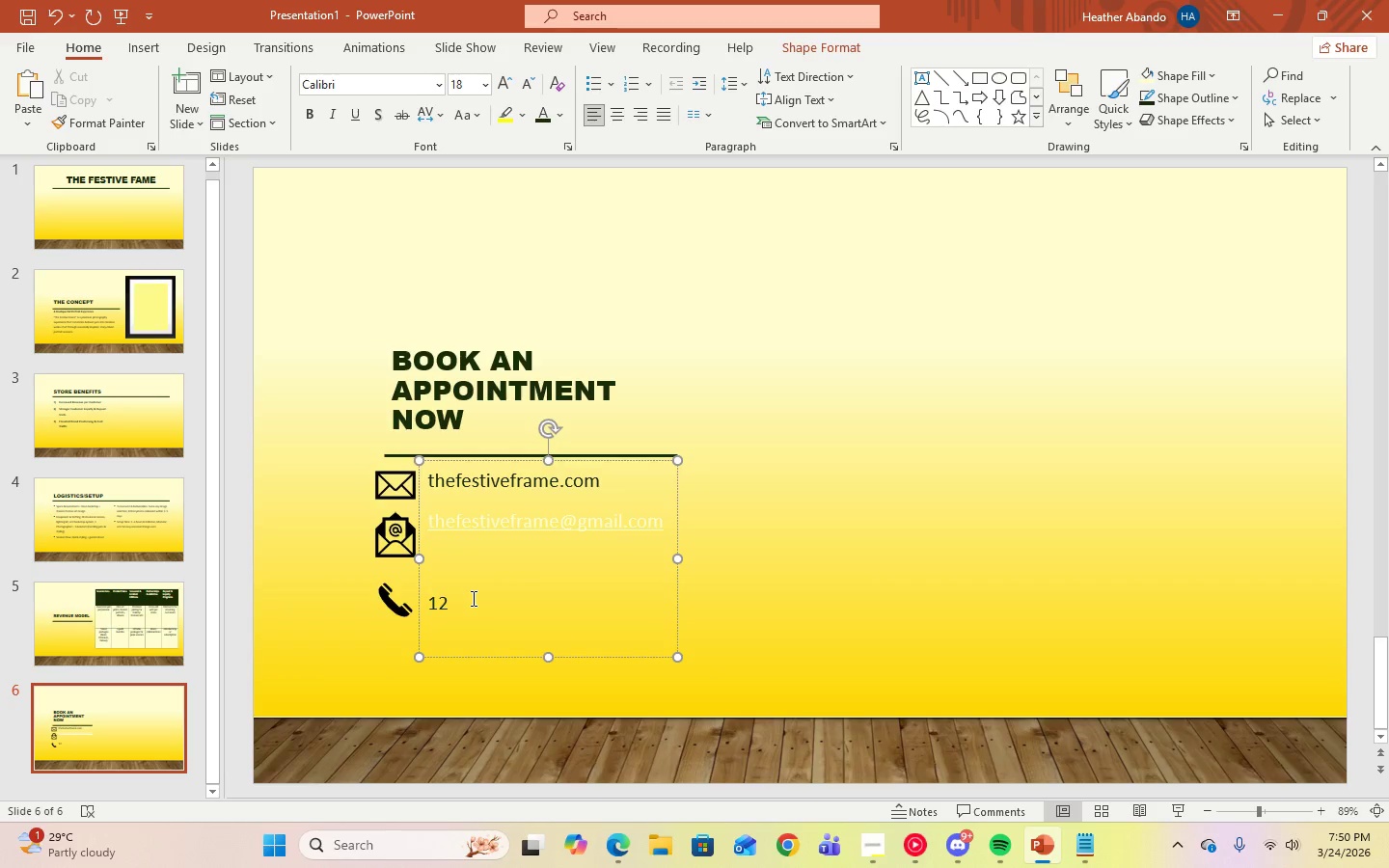 
key(Numpad3)
 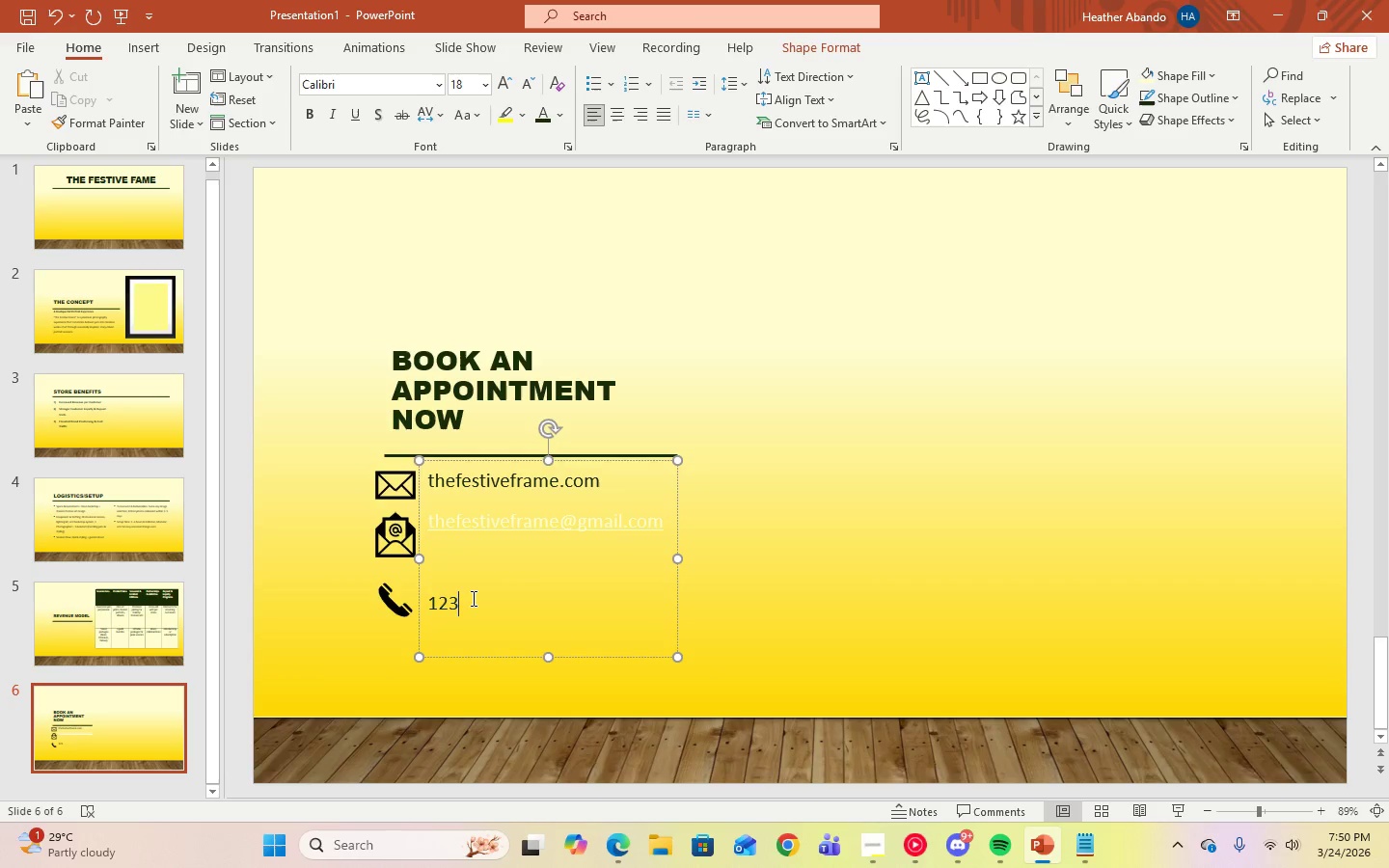 
key(Minus)
 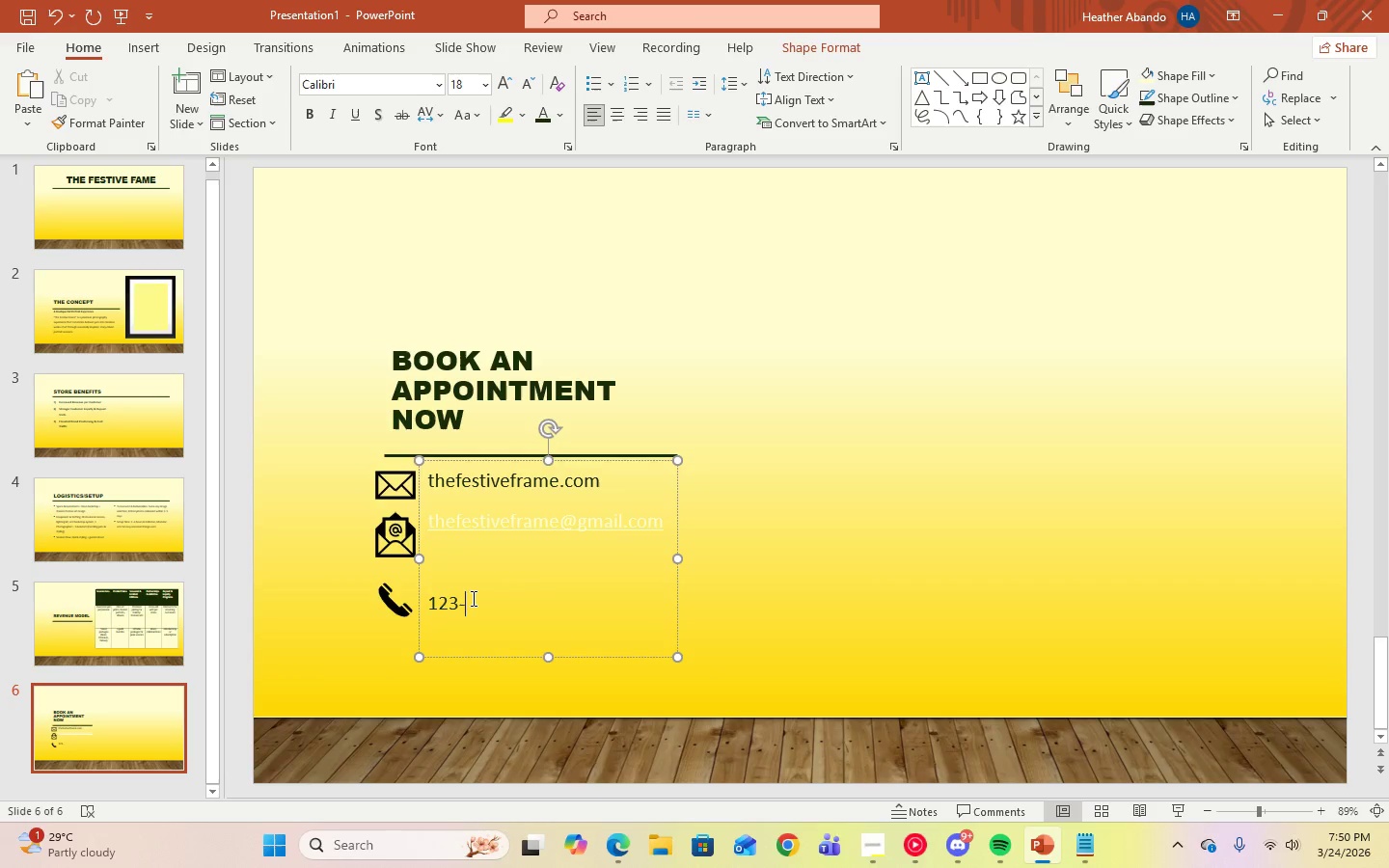 
key(Numpad4)
 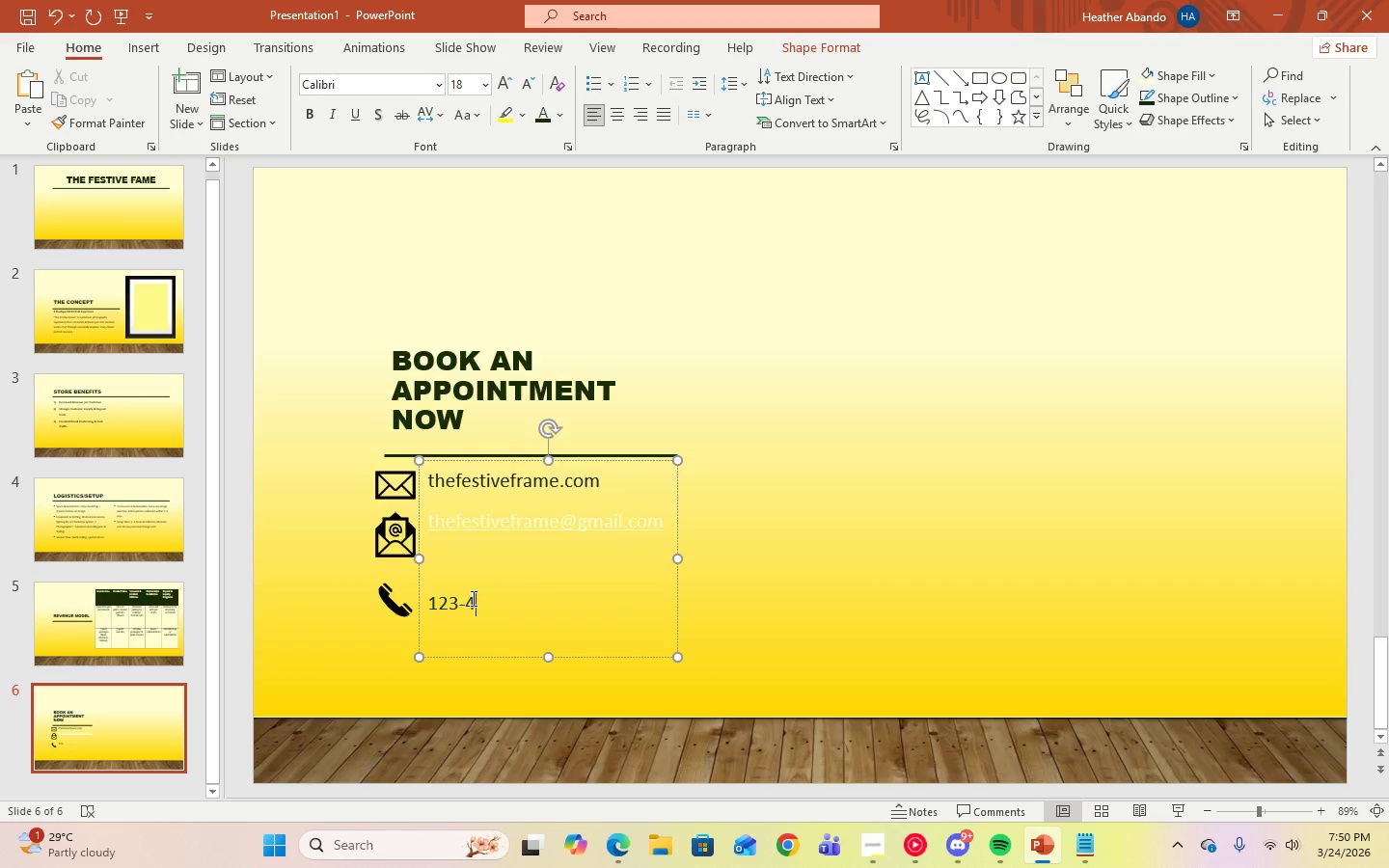 
key(Numpad5)
 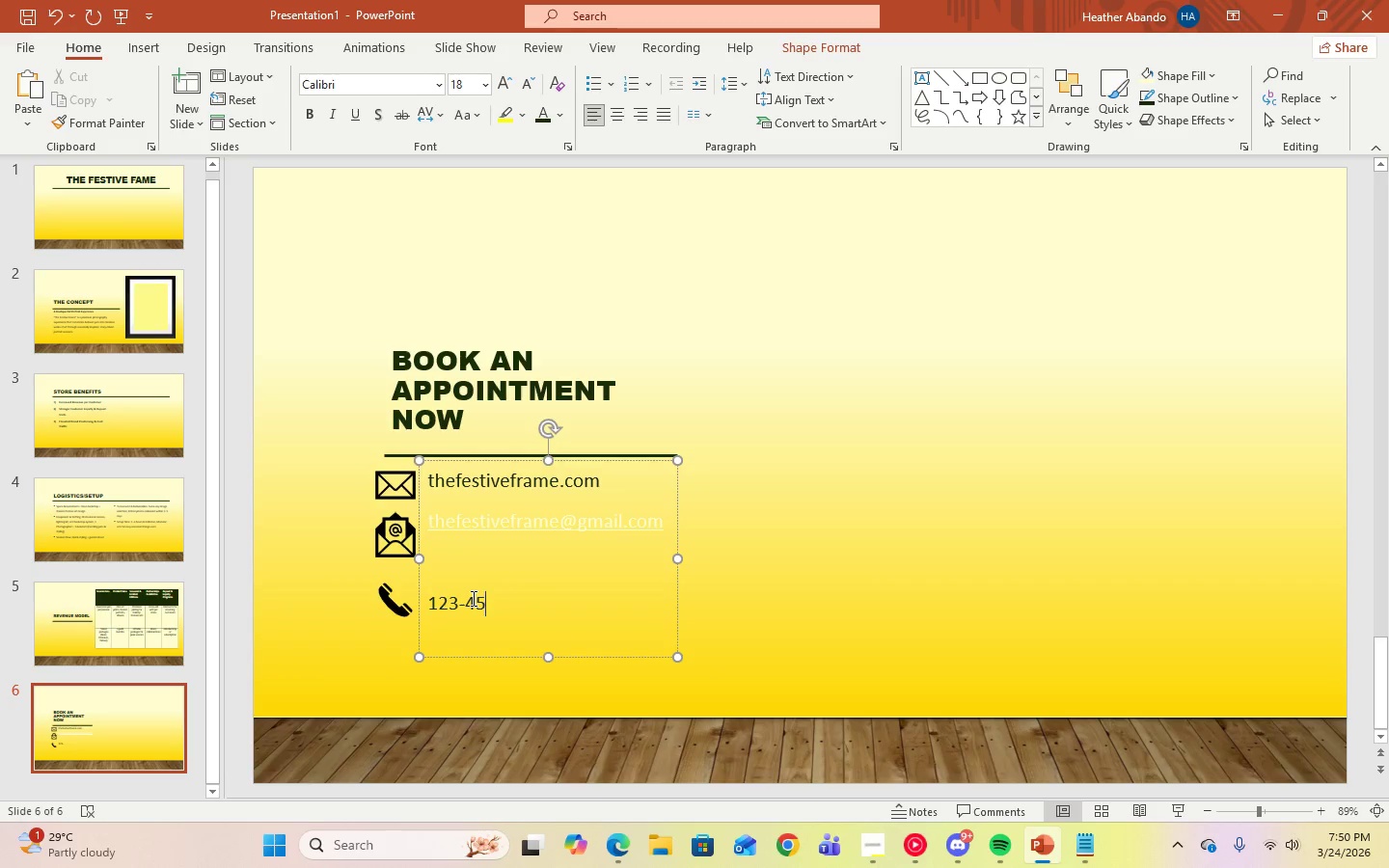 
key(Numpad6)
 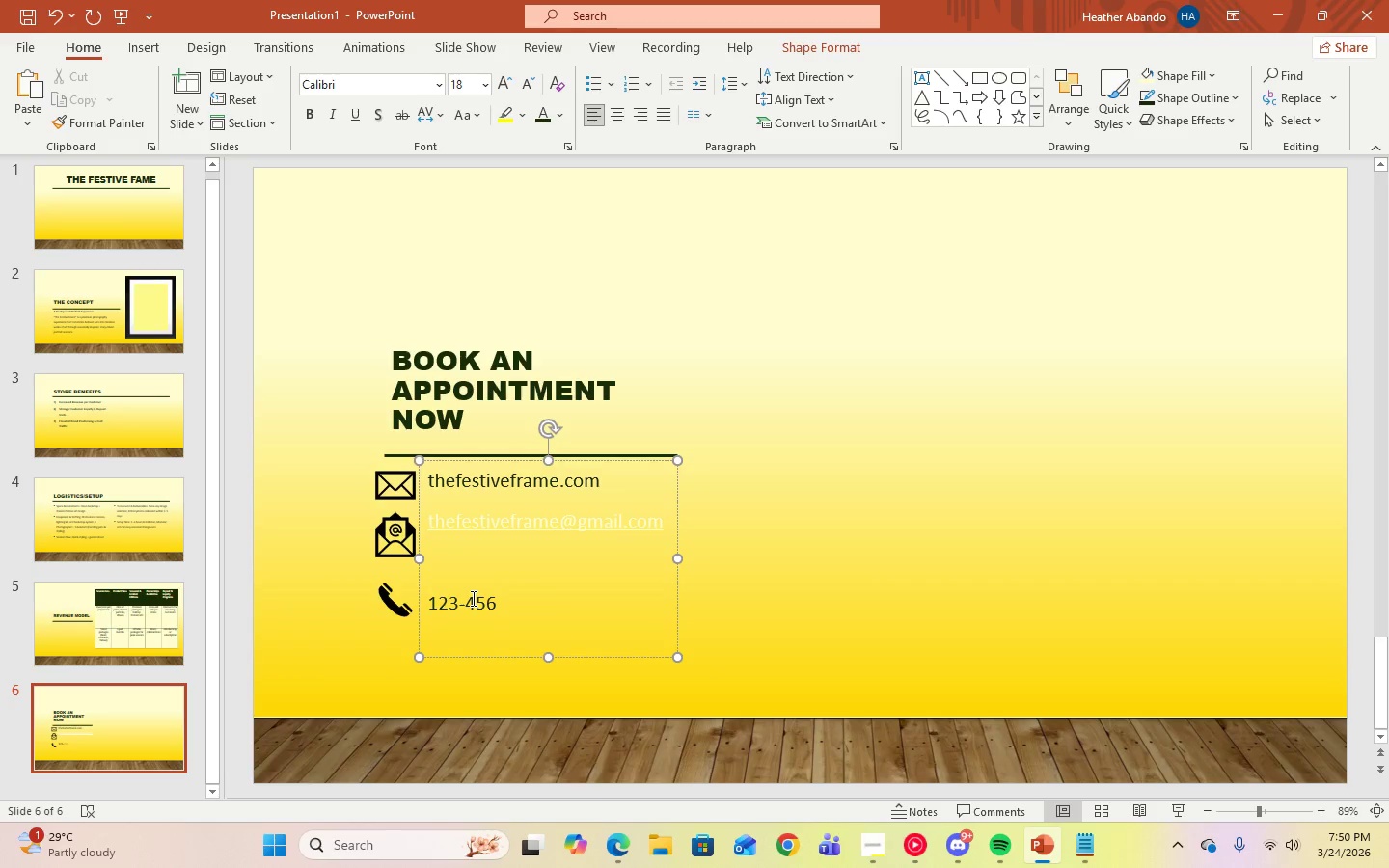 
key(Minus)
 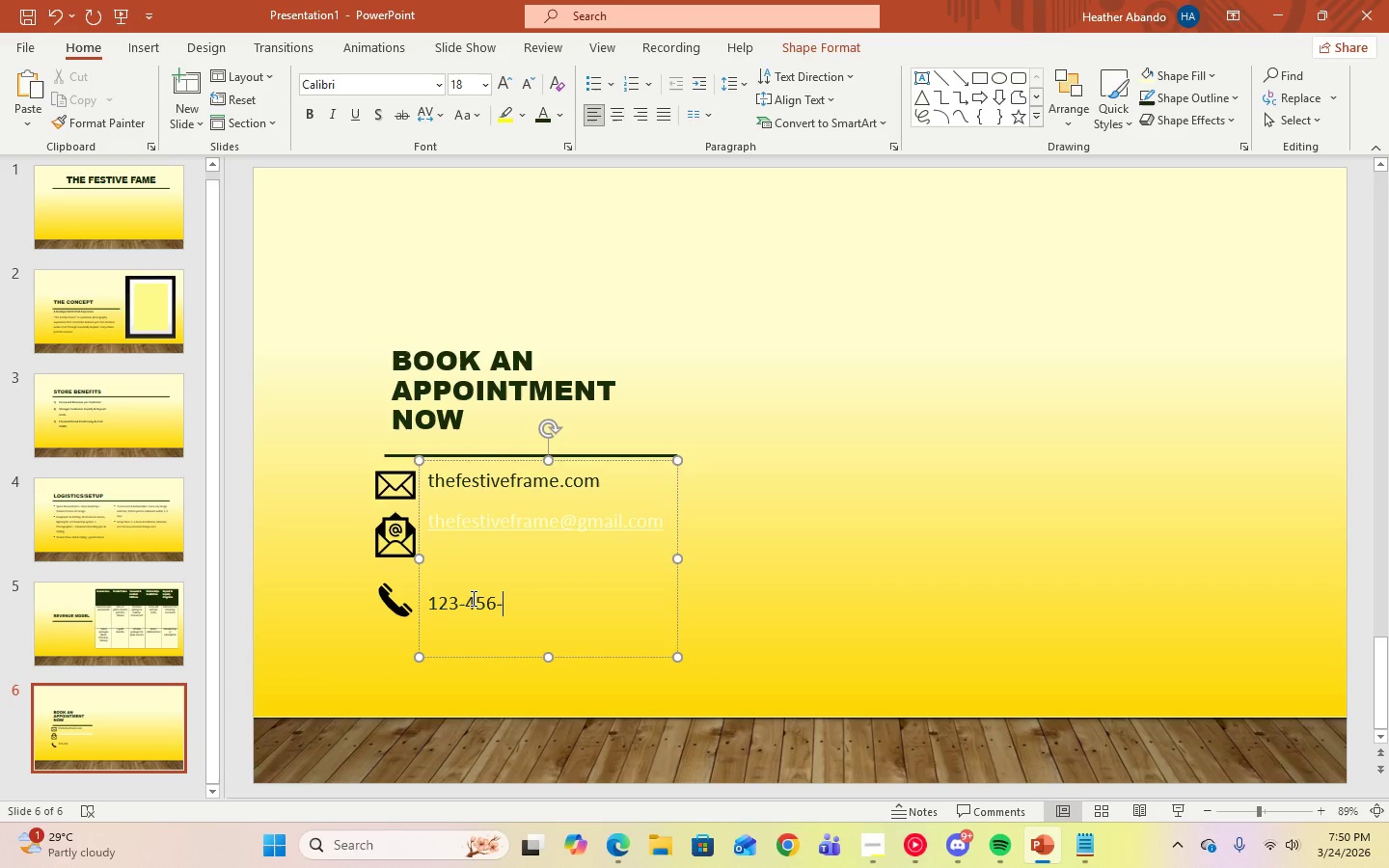 
key(Numpad7)
 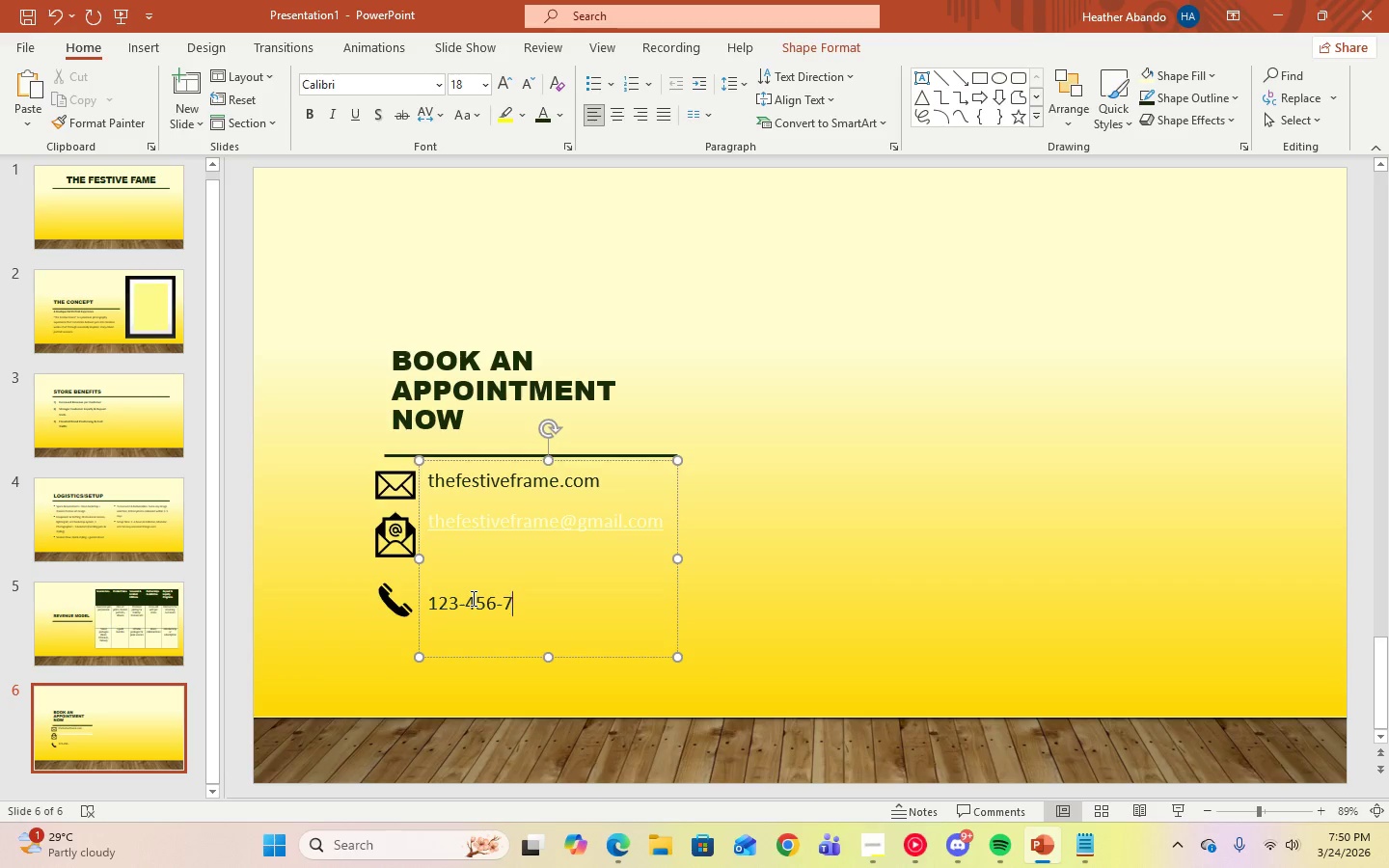 
key(Numpad8)
 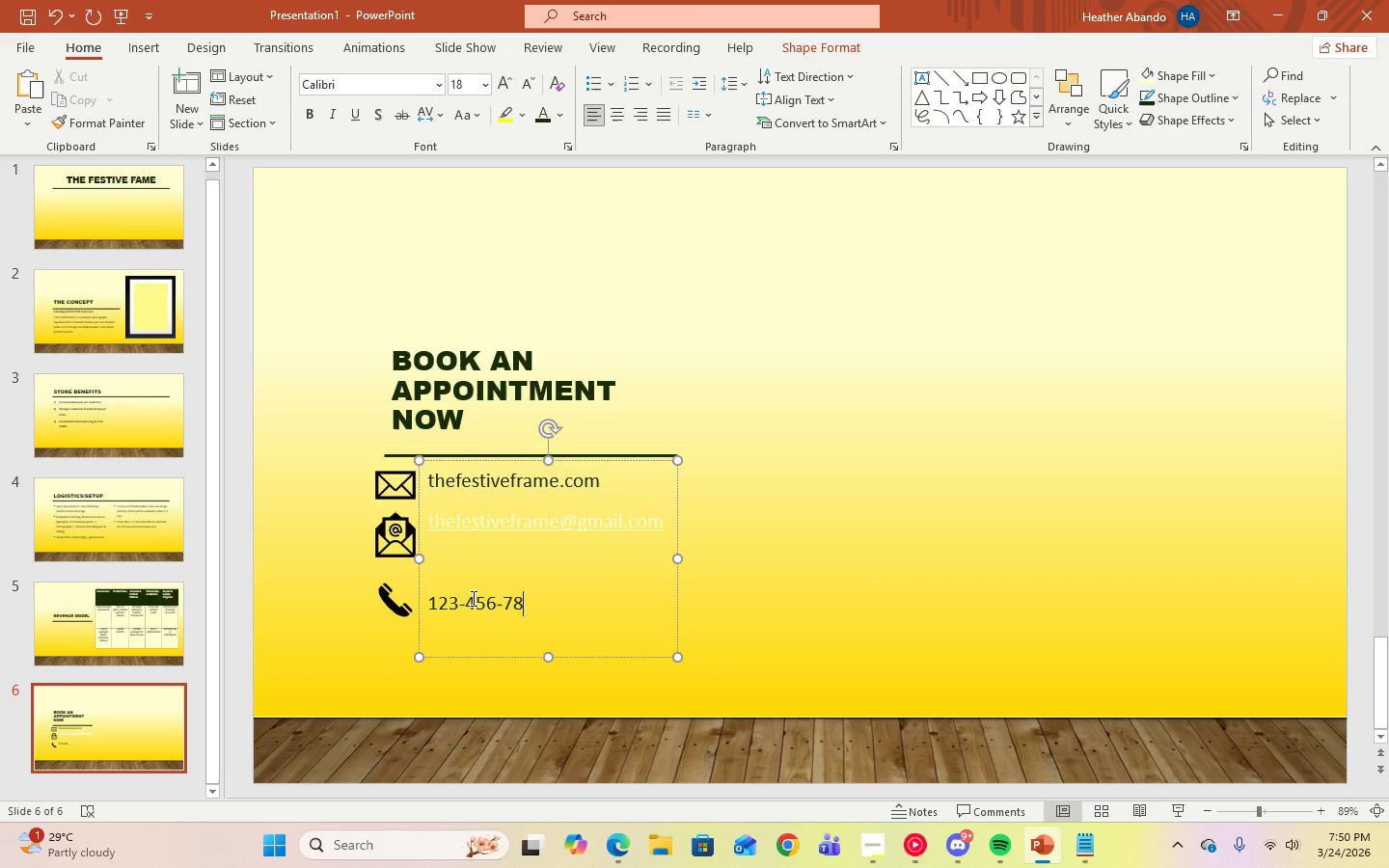 
key(Numpad9)
 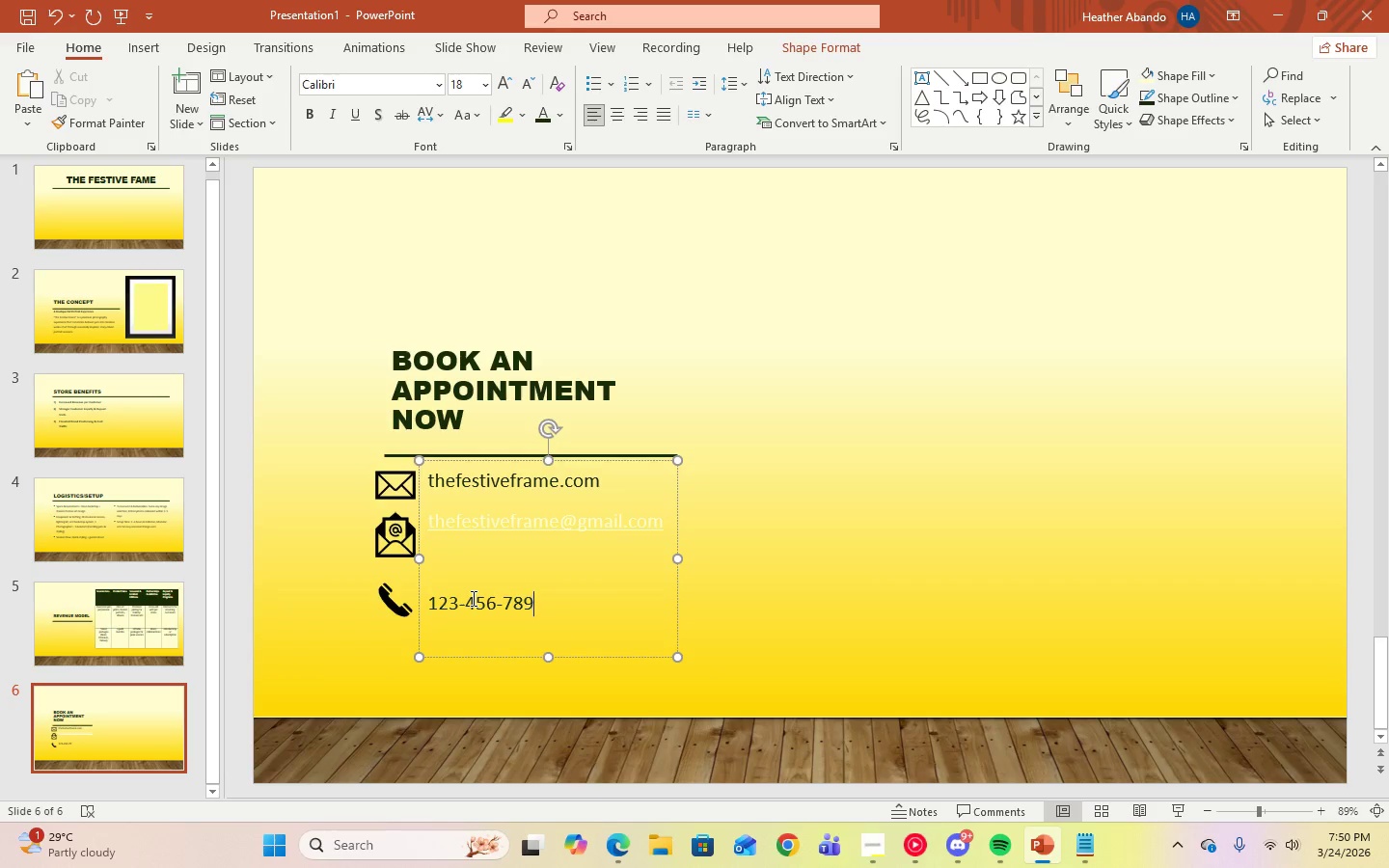 
key(Numpad0)
 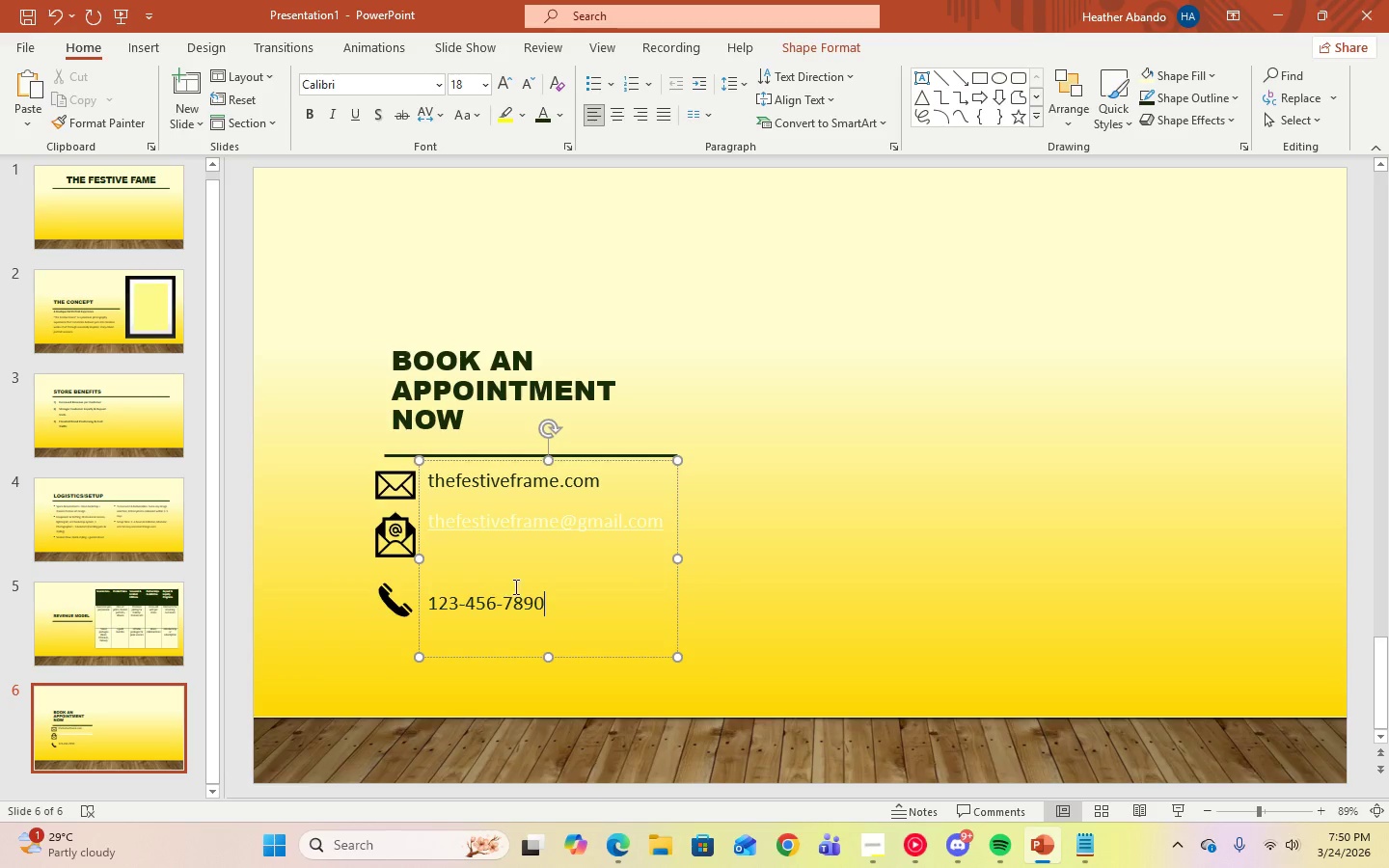 
left_click_drag(start_coordinate=[551, 611], to_coordinate=[443, 482])
 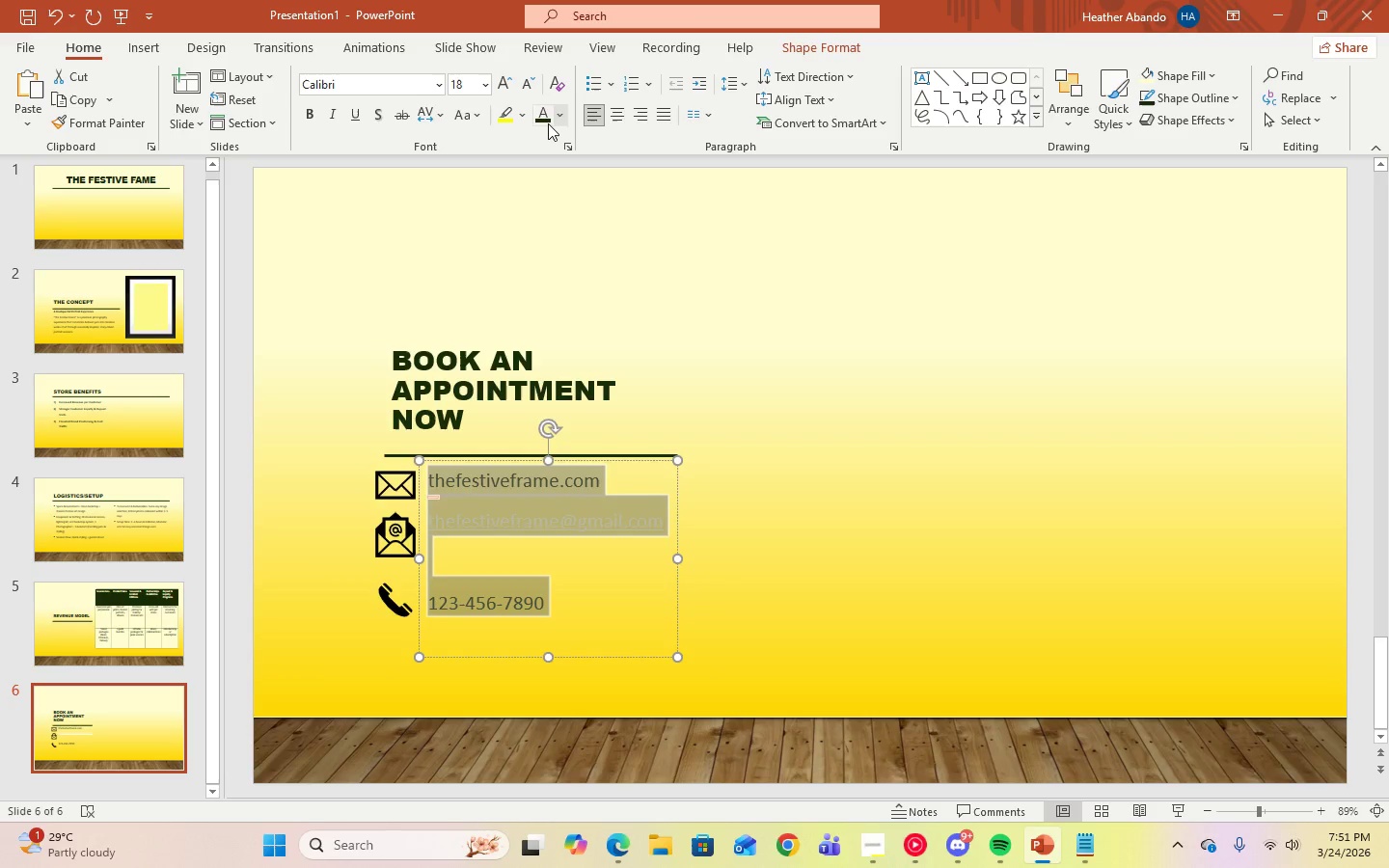 
left_click([540, 122])
 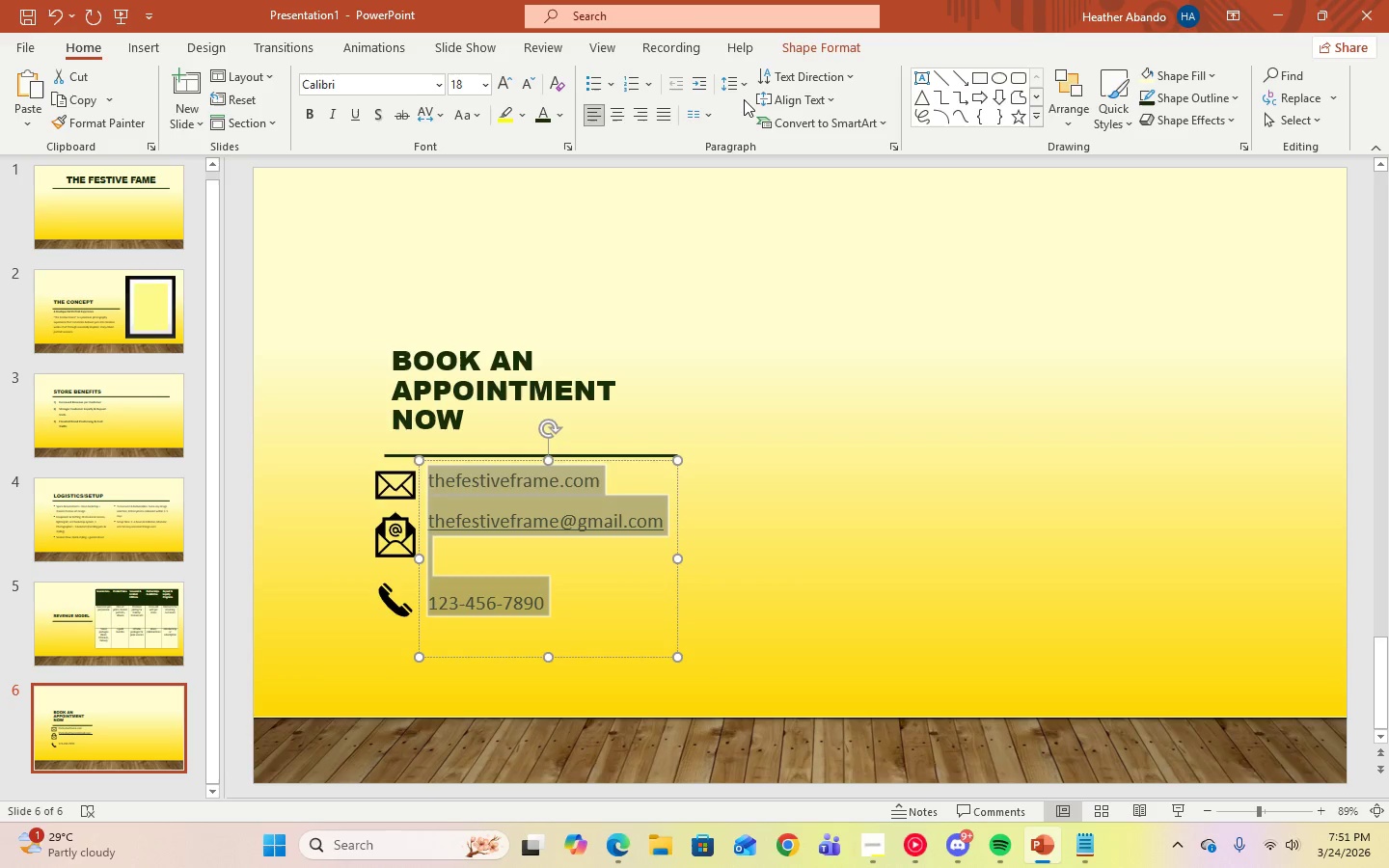 
double_click([746, 90])
 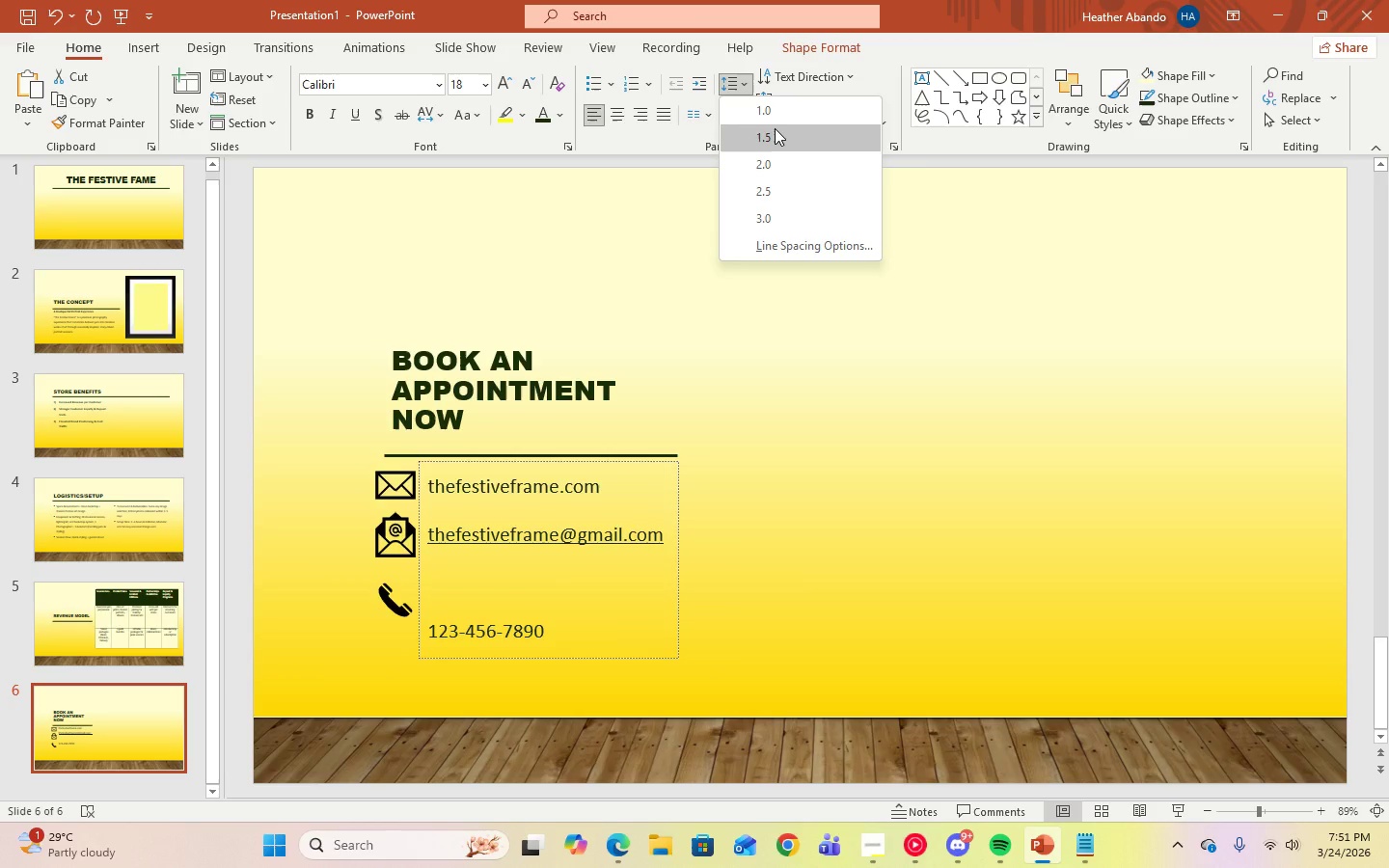 
left_click([775, 128])
 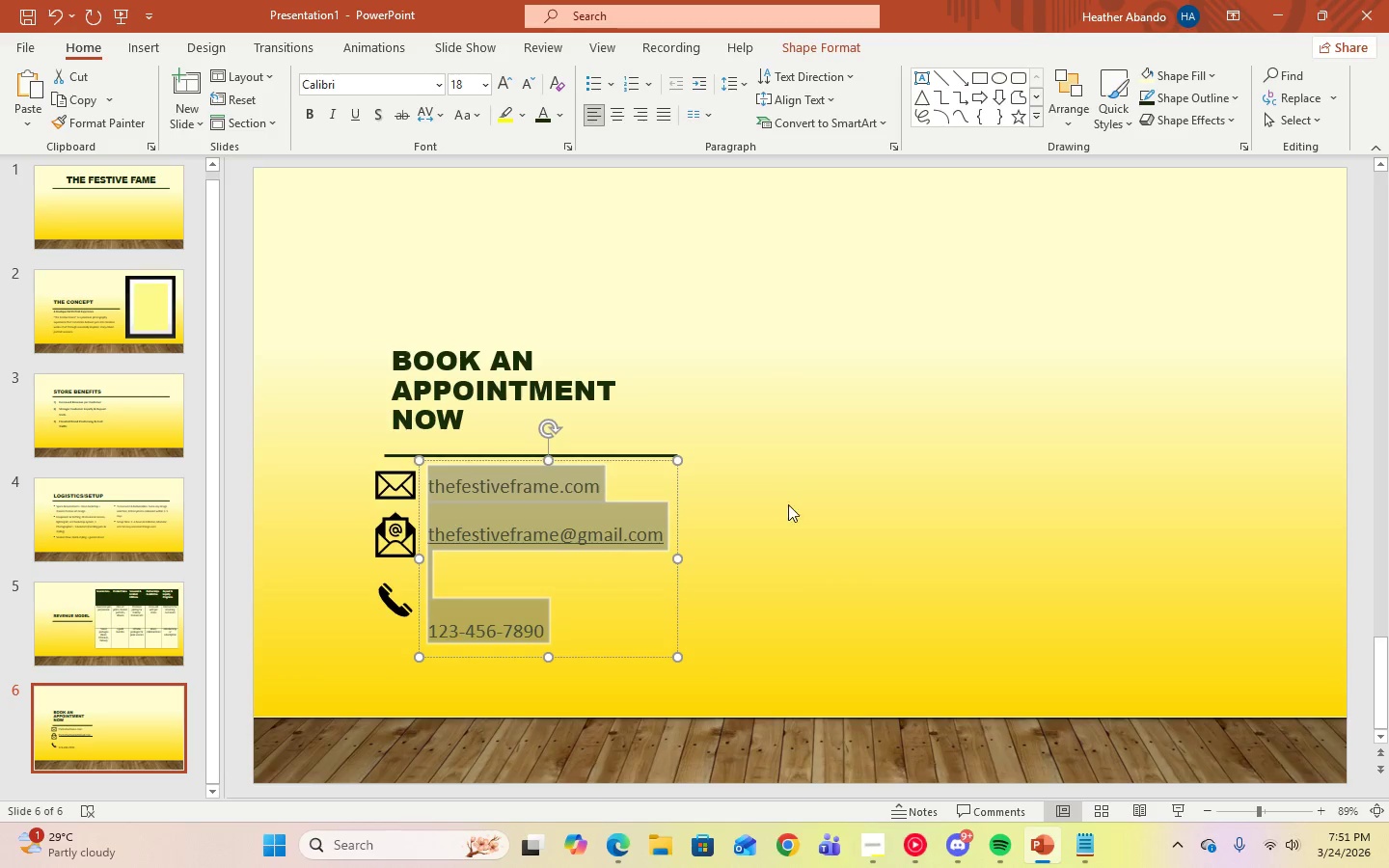 
left_click([807, 600])
 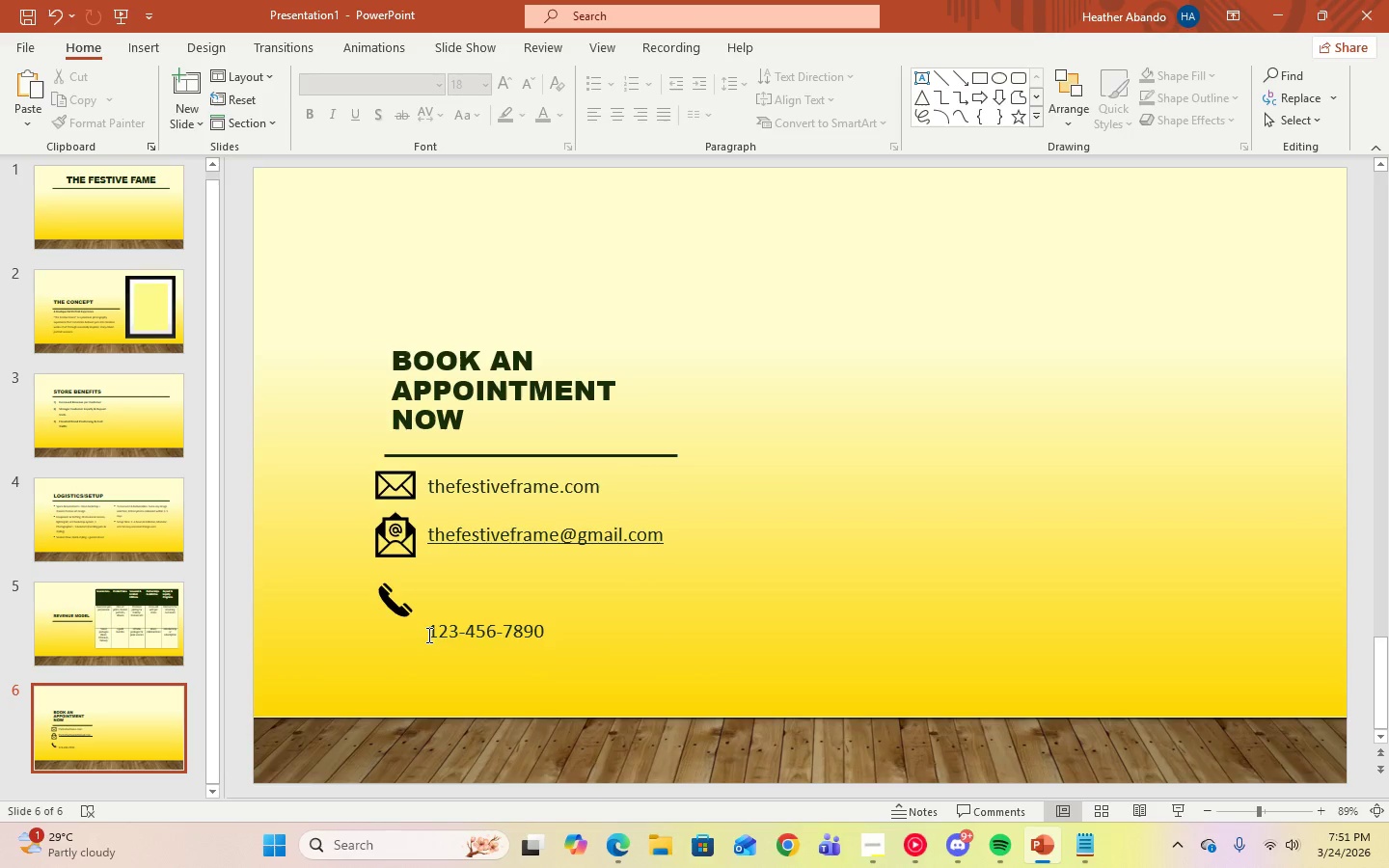 
left_click([429, 635])
 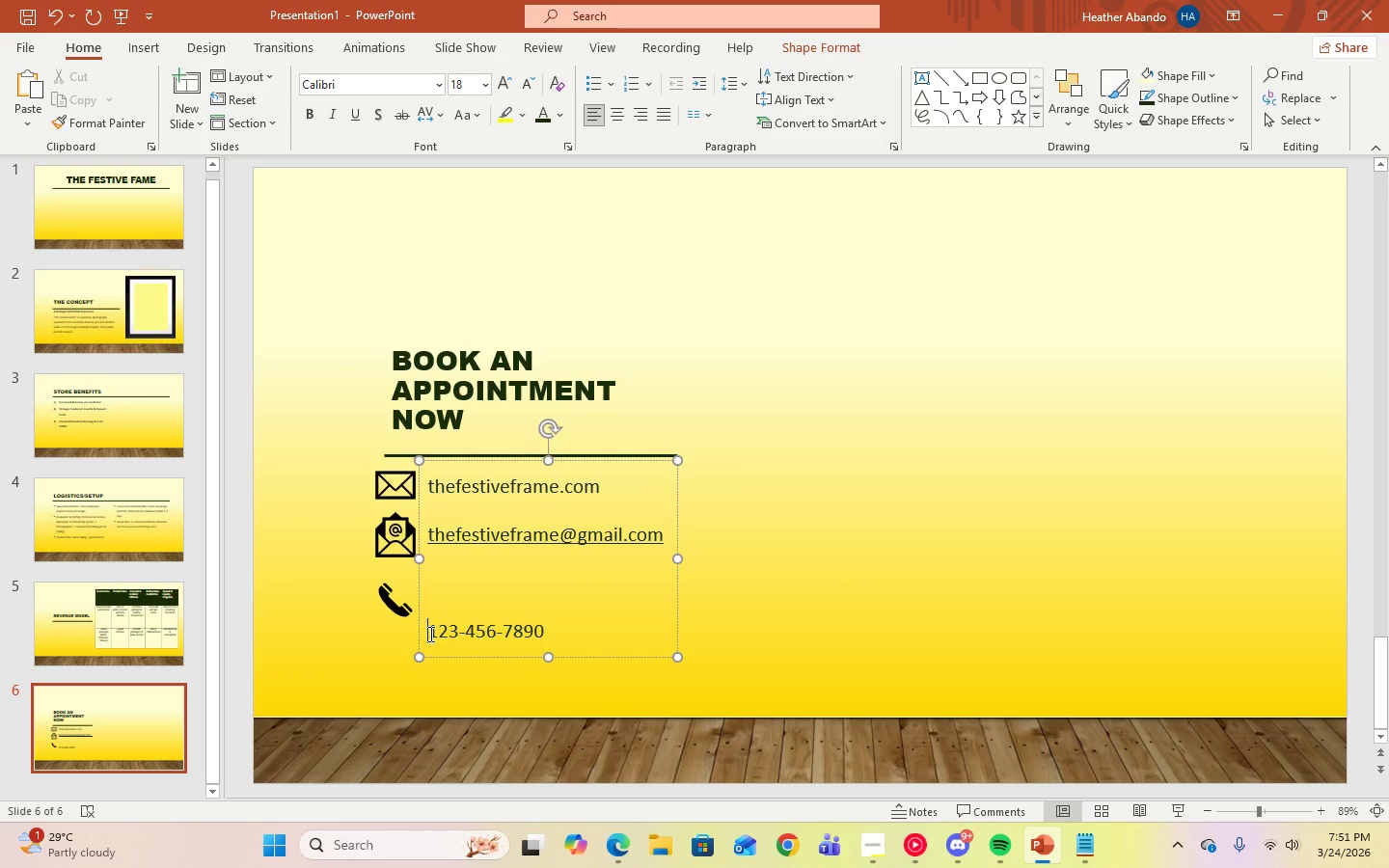 
key(Backspace)
 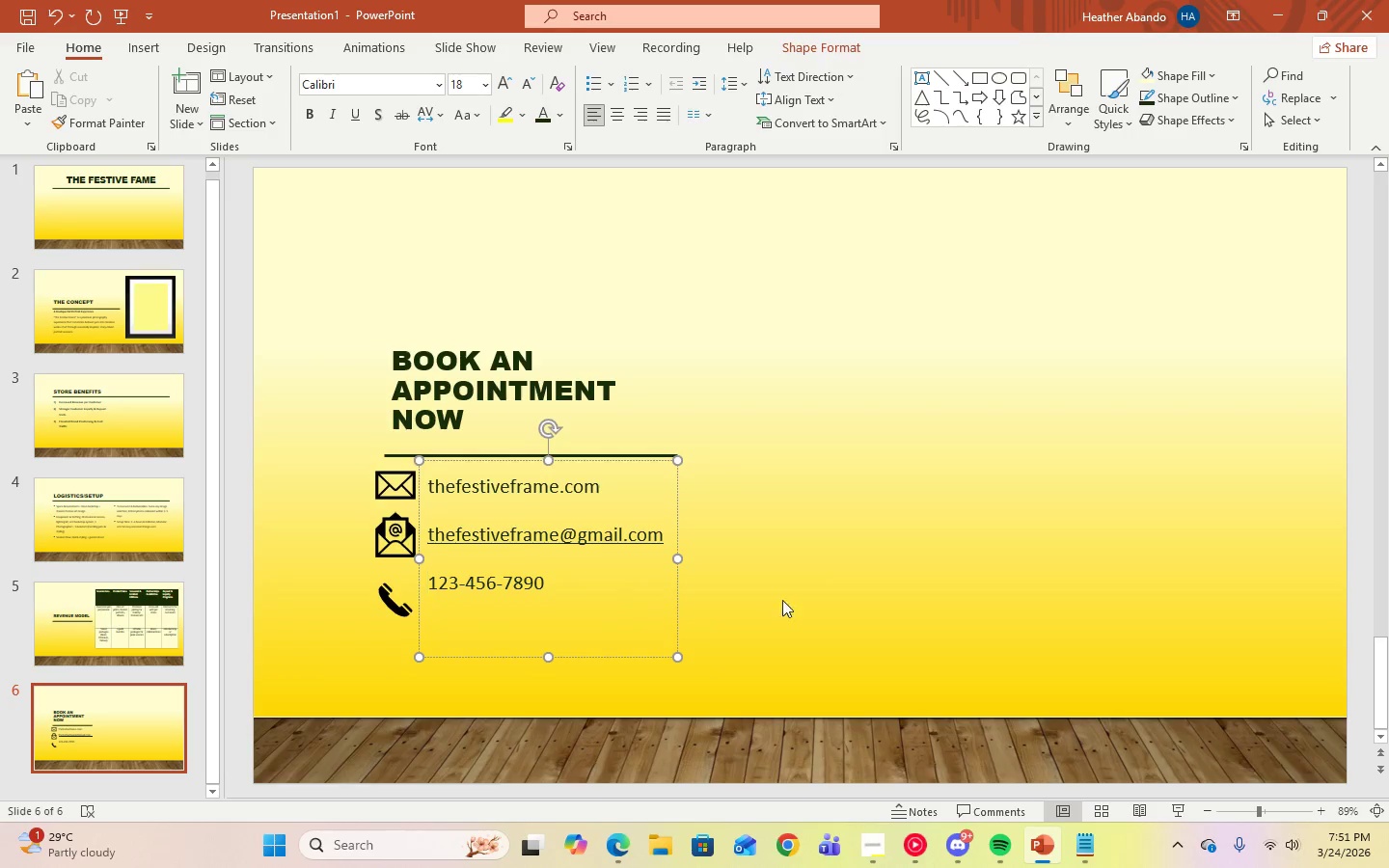 
left_click([791, 587])
 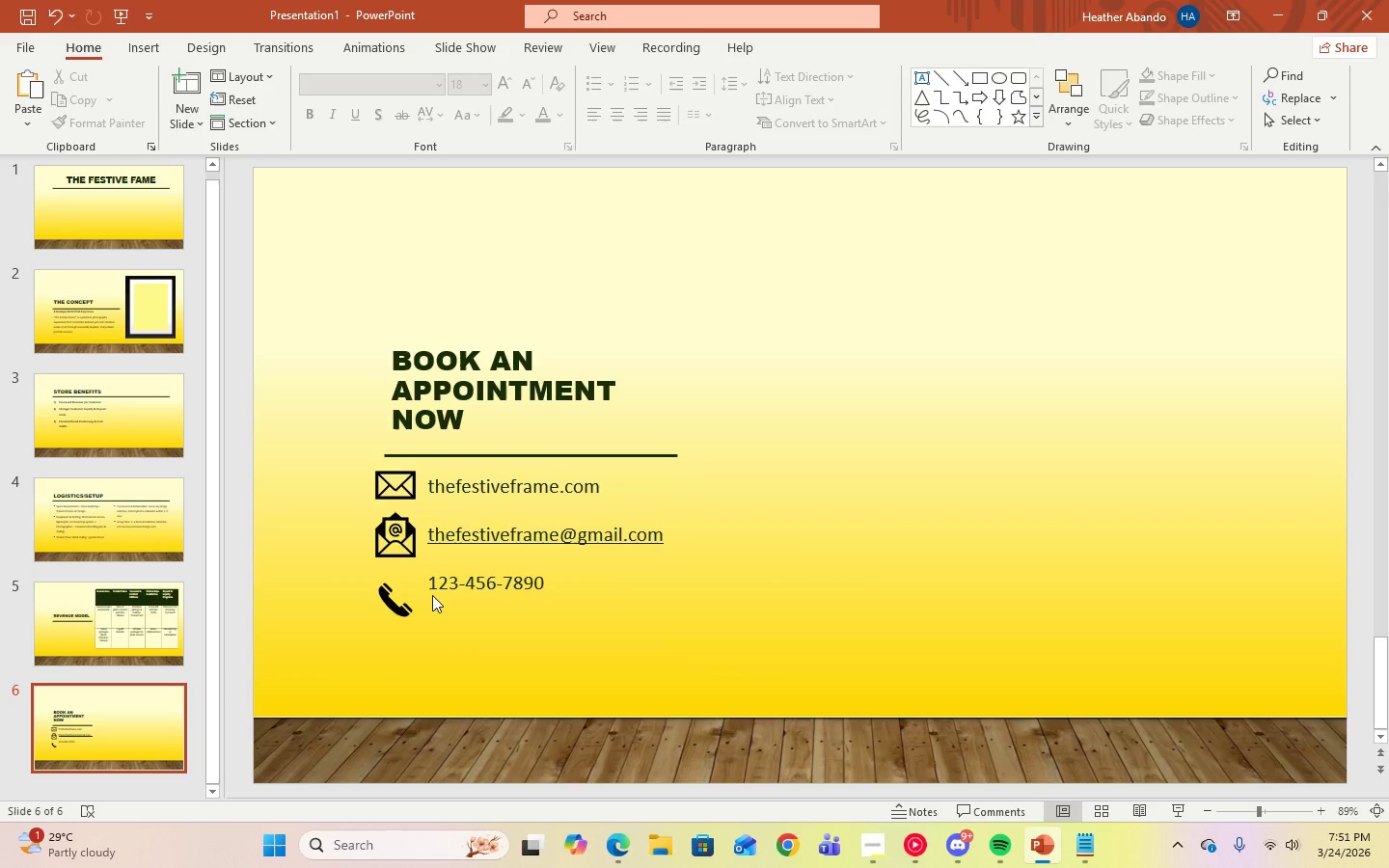 
left_click([431, 588])
 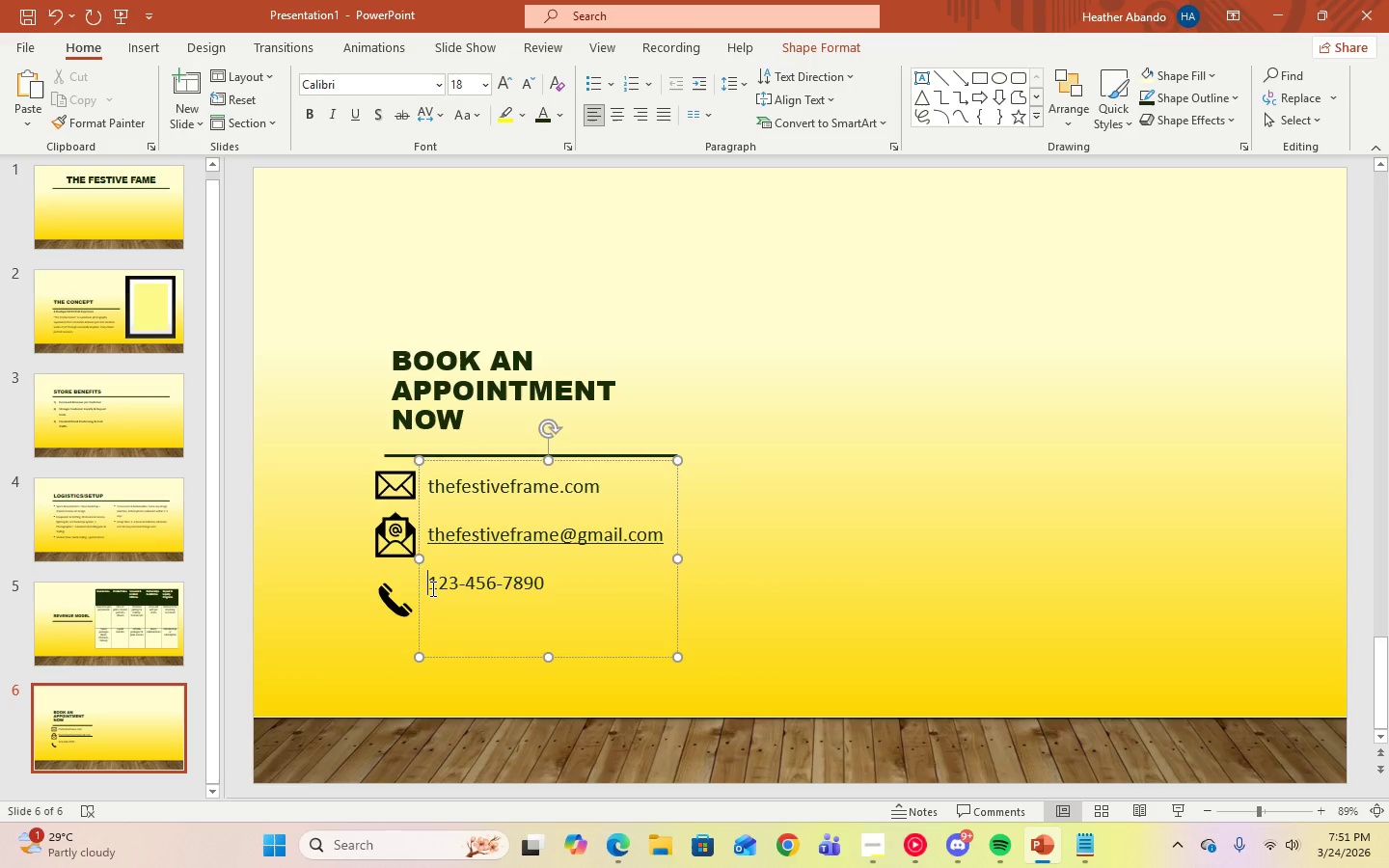 
key(Enter)
 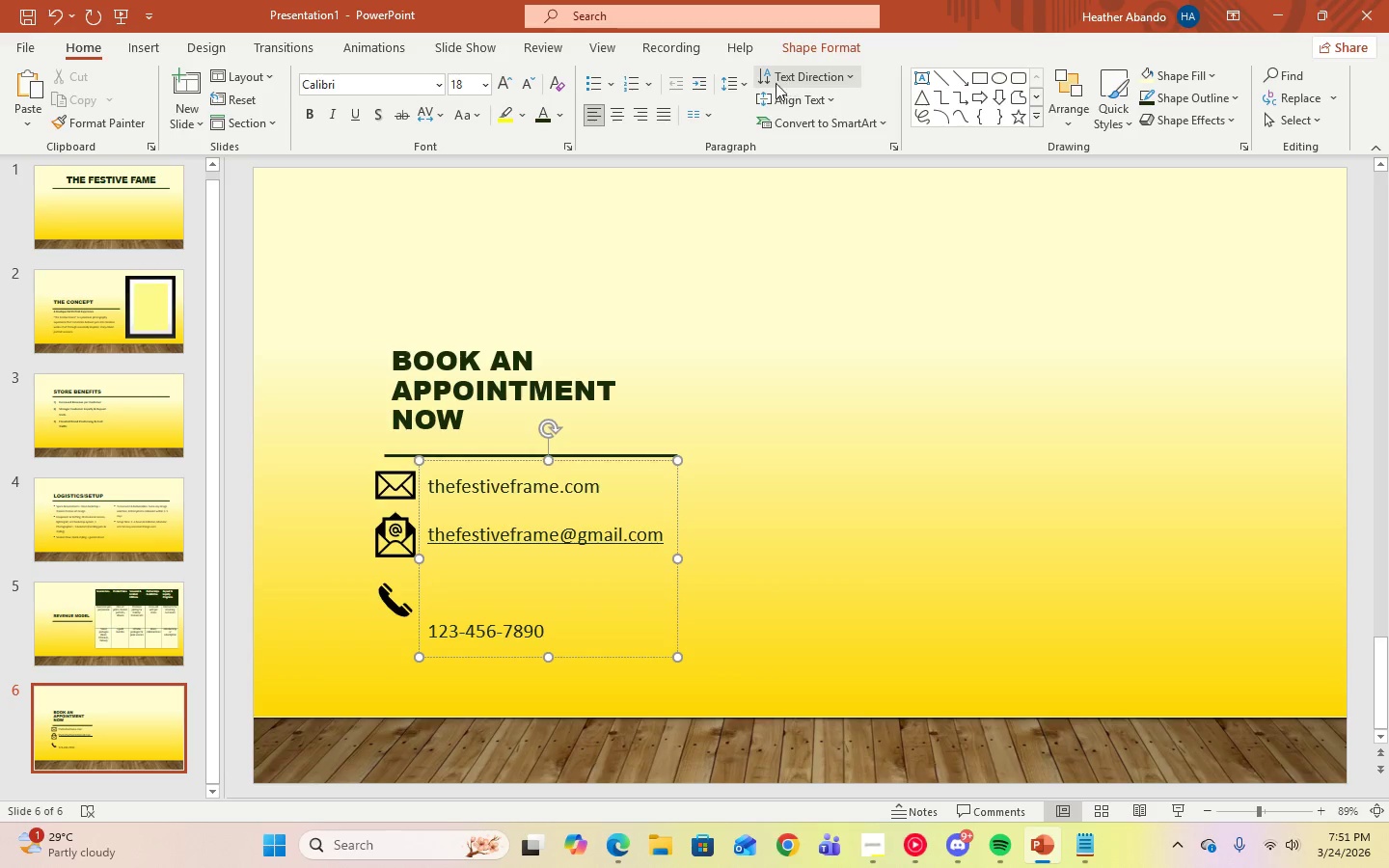 
left_click([746, 88])
 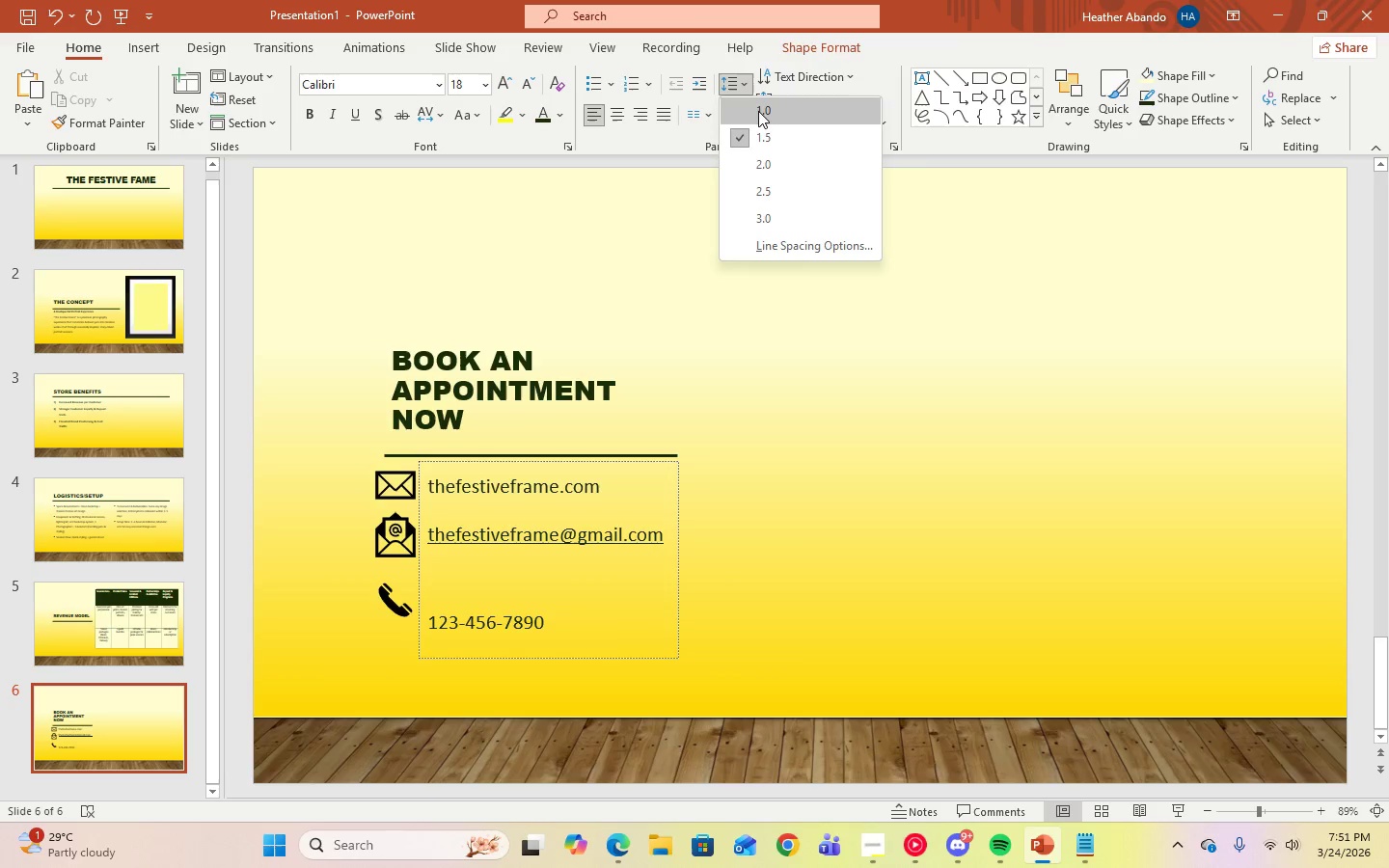 
left_click([766, 134])
 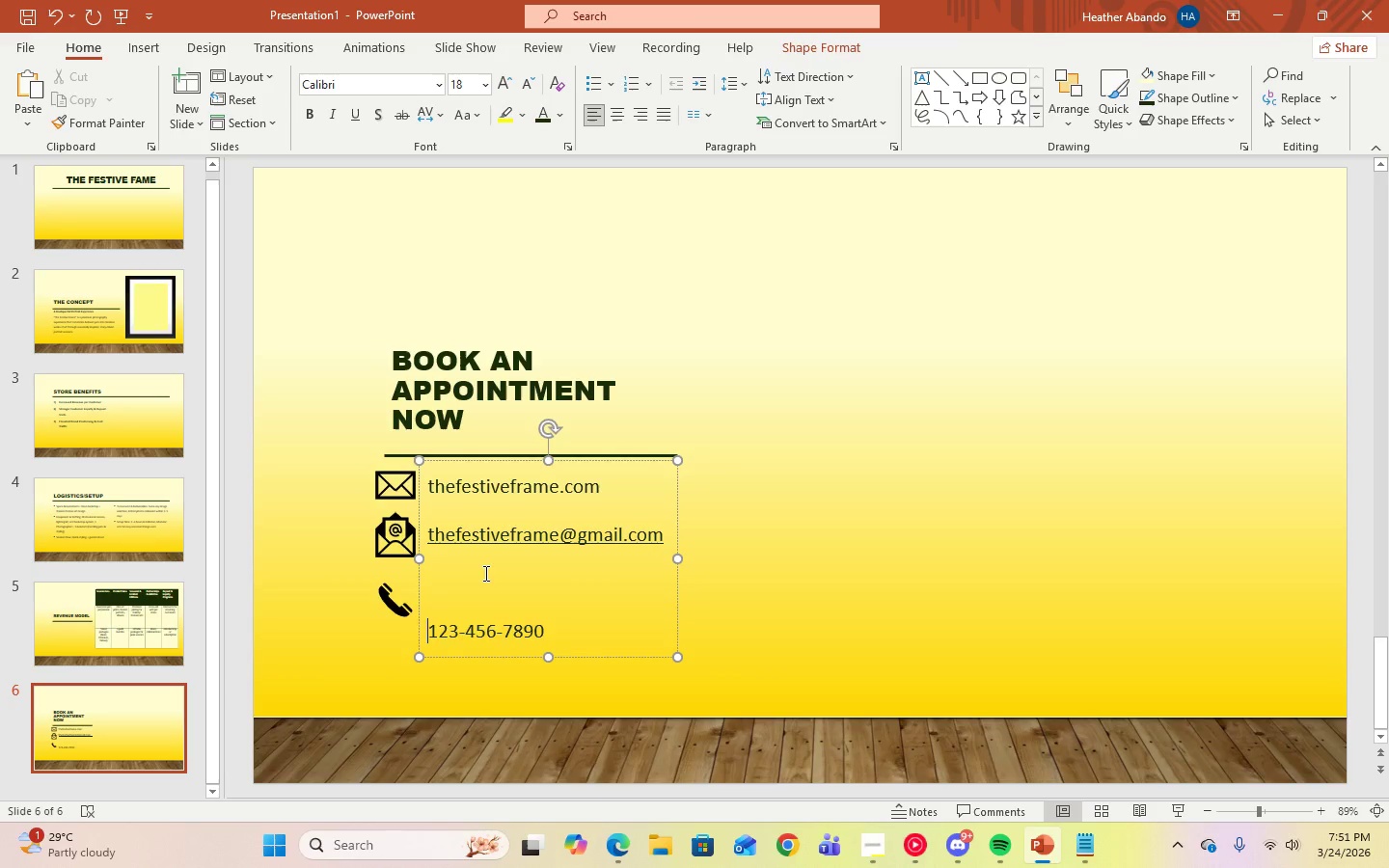 
key(Backspace)
 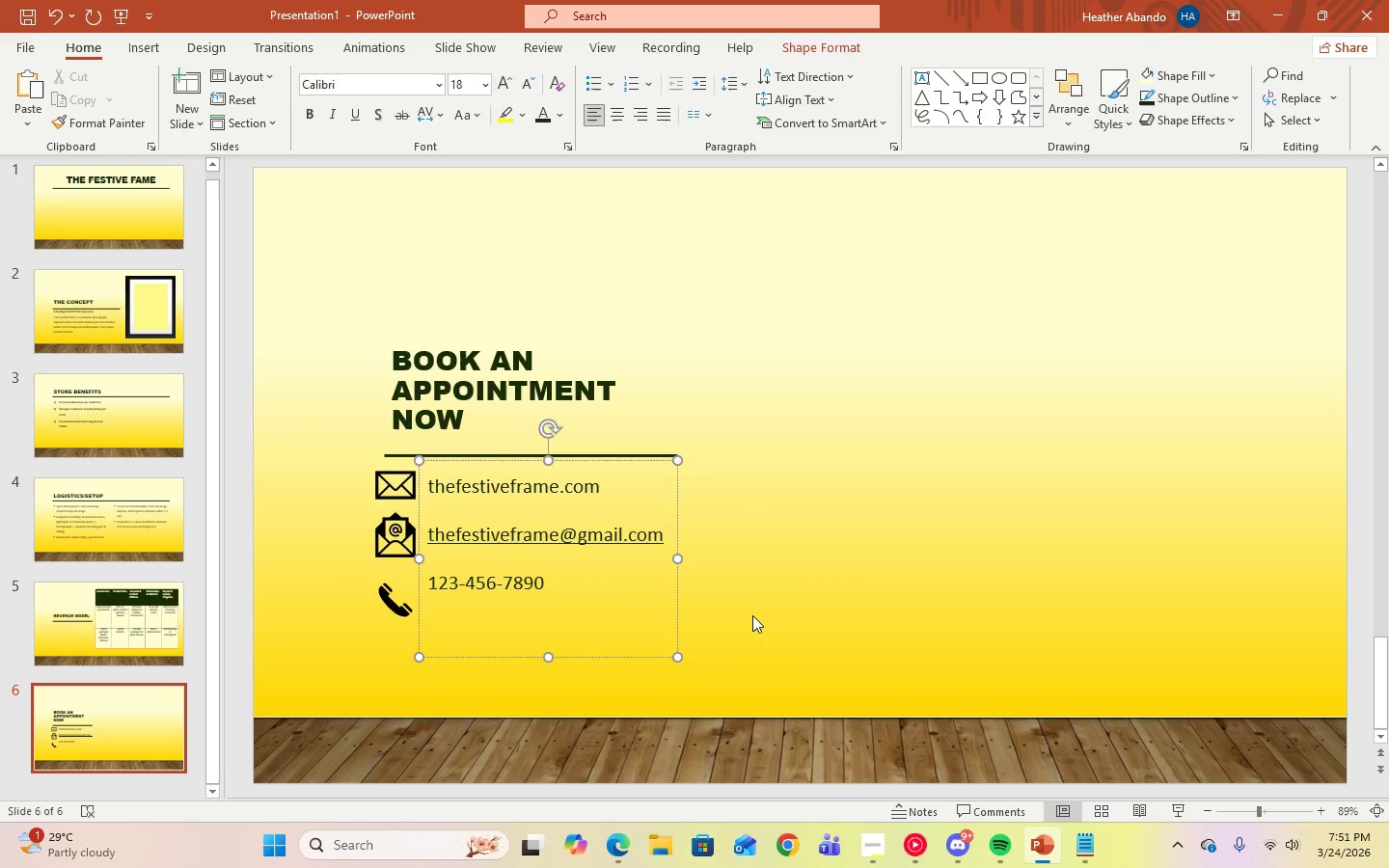 
left_click([752, 614])
 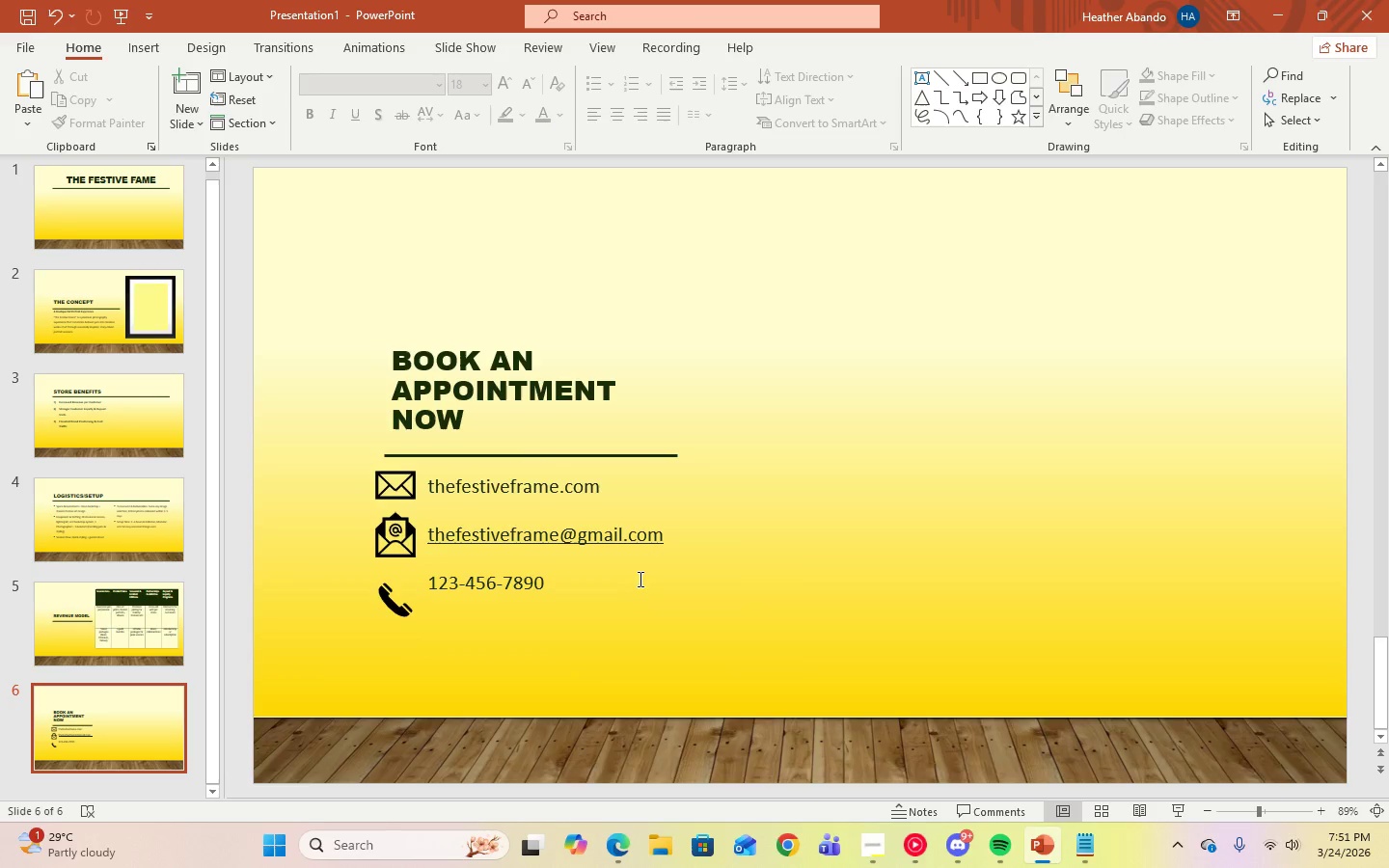 
left_click([645, 589])
 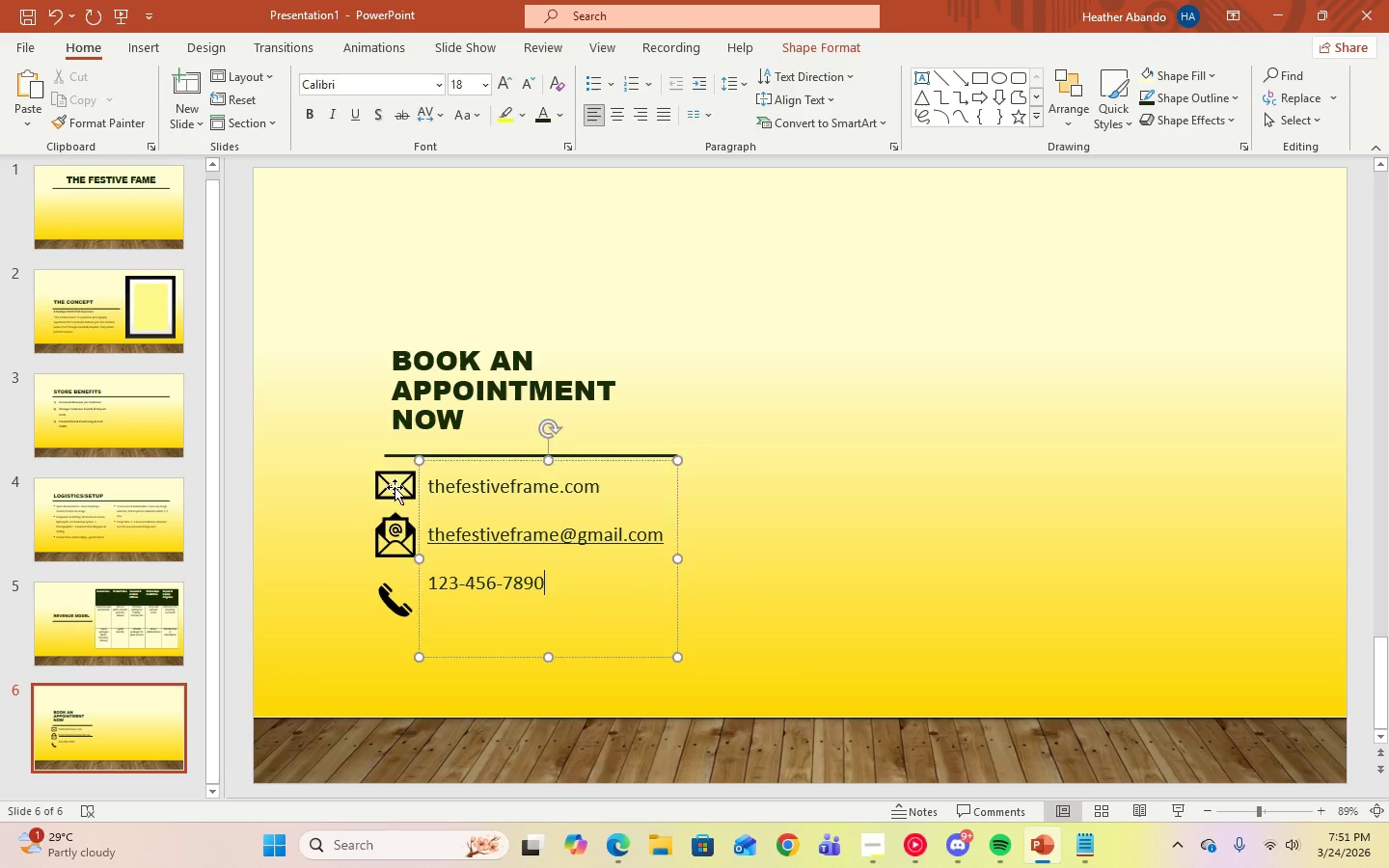 
left_click([395, 487])
 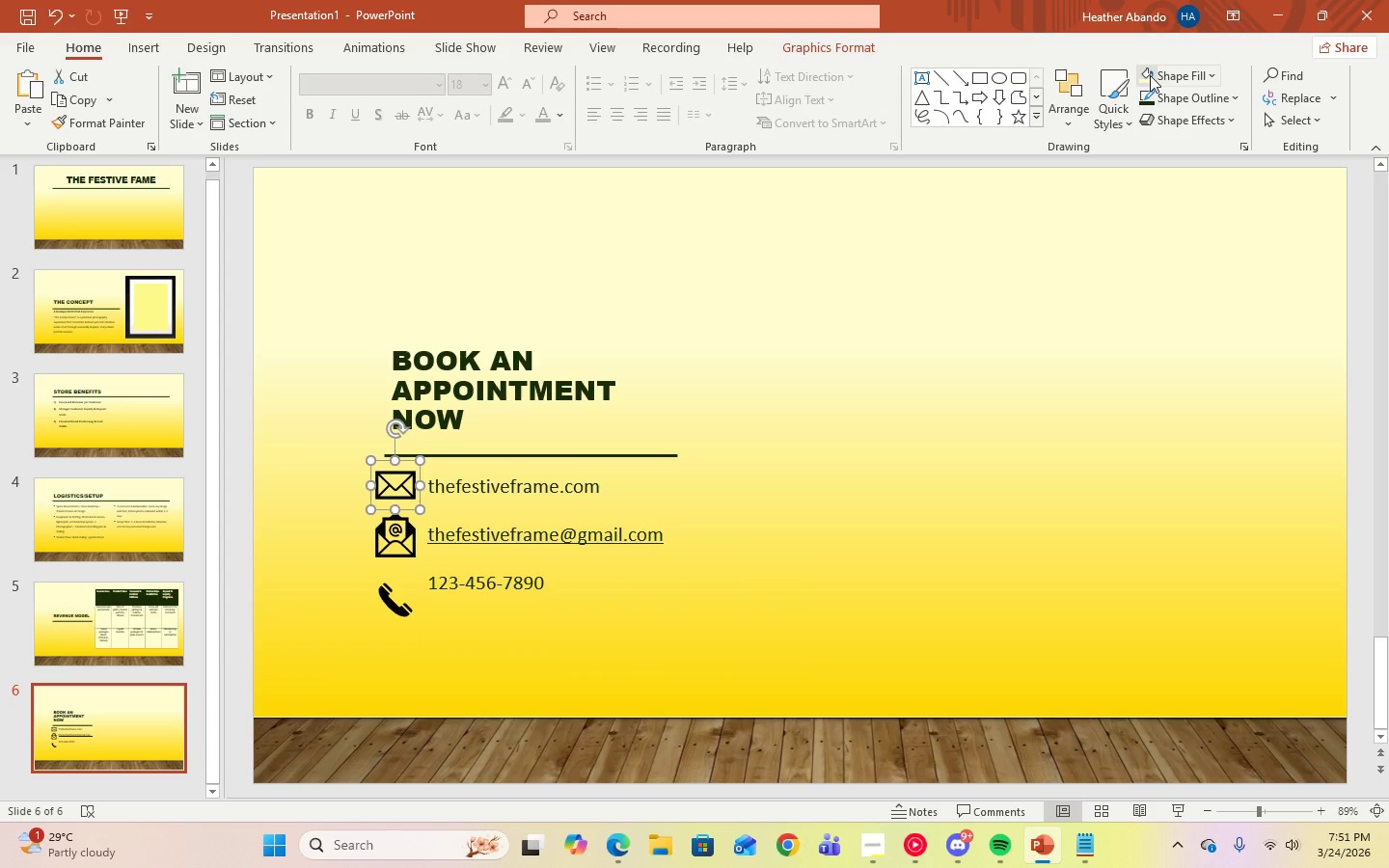 
left_click([1215, 80])
 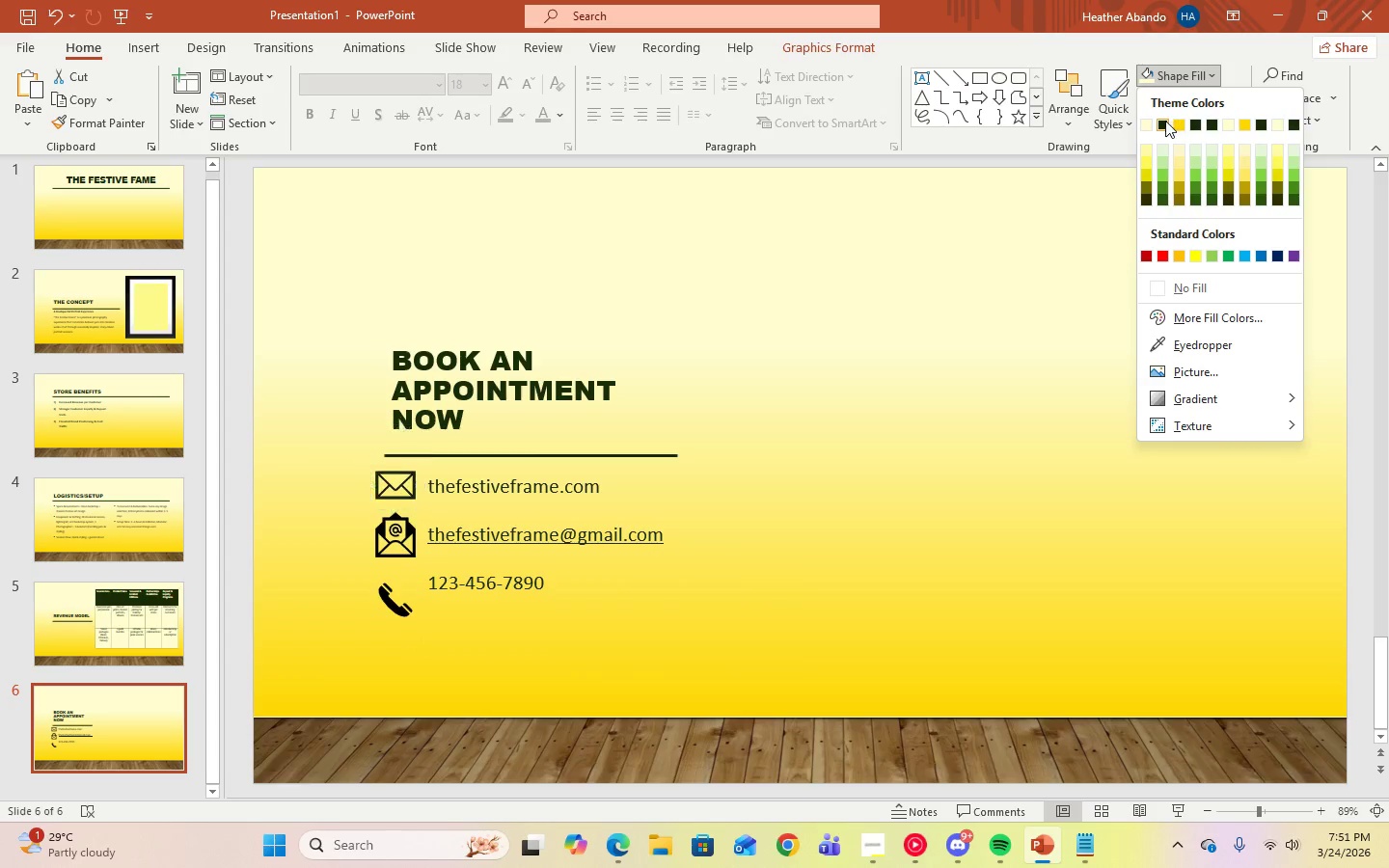 
left_click([1164, 122])
 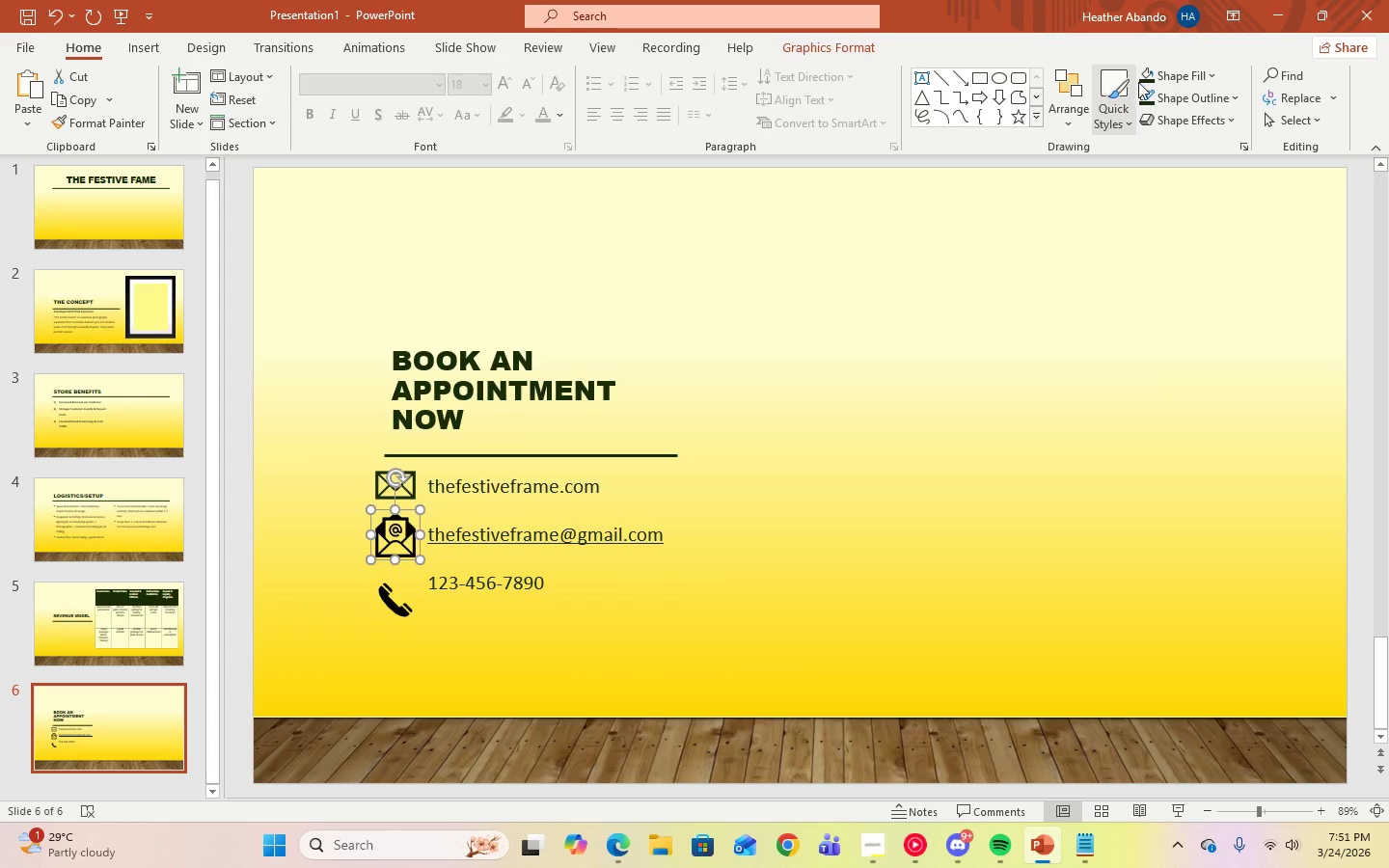 
left_click([1150, 80])
 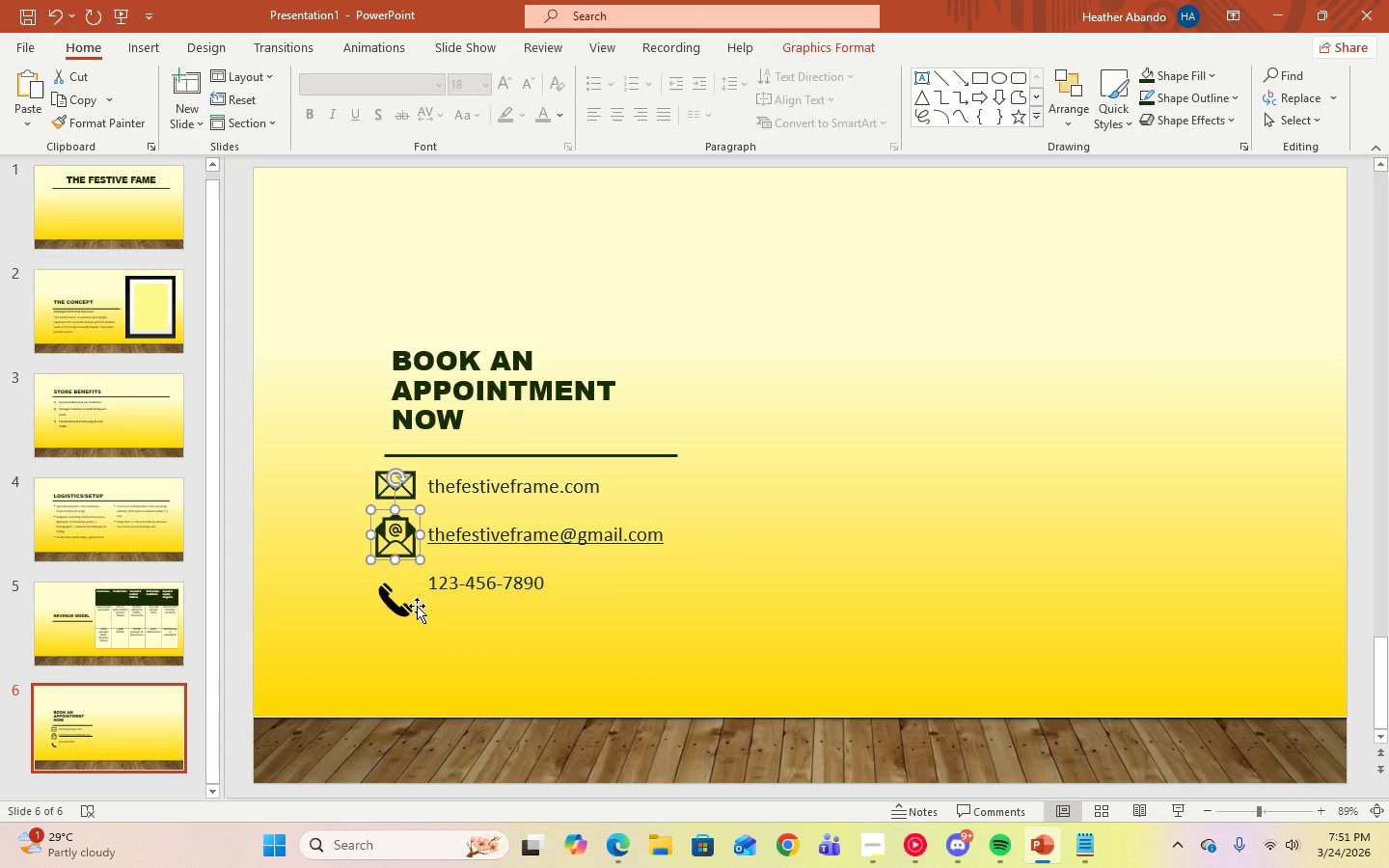 
left_click([393, 610])
 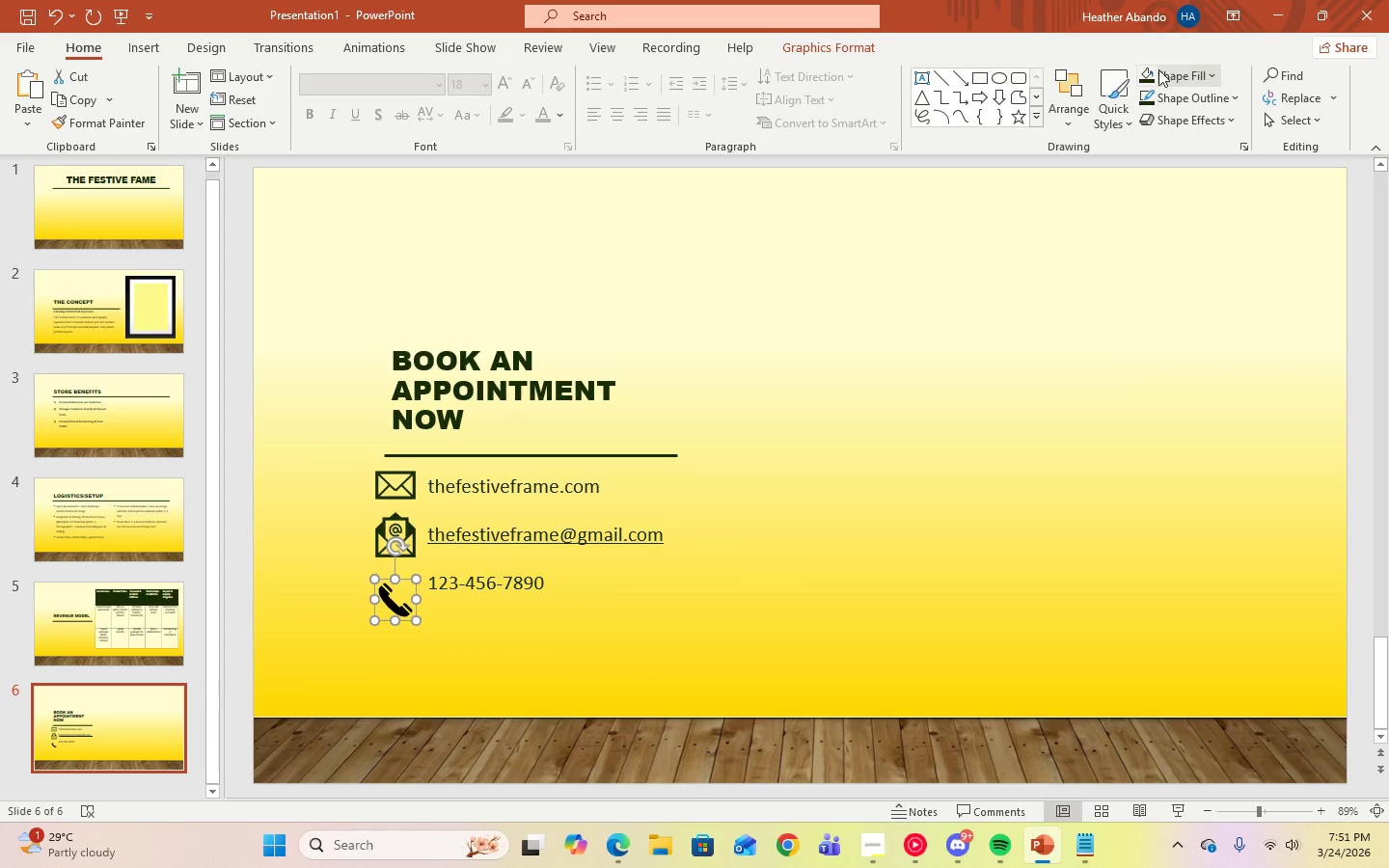 
left_click([1147, 72])
 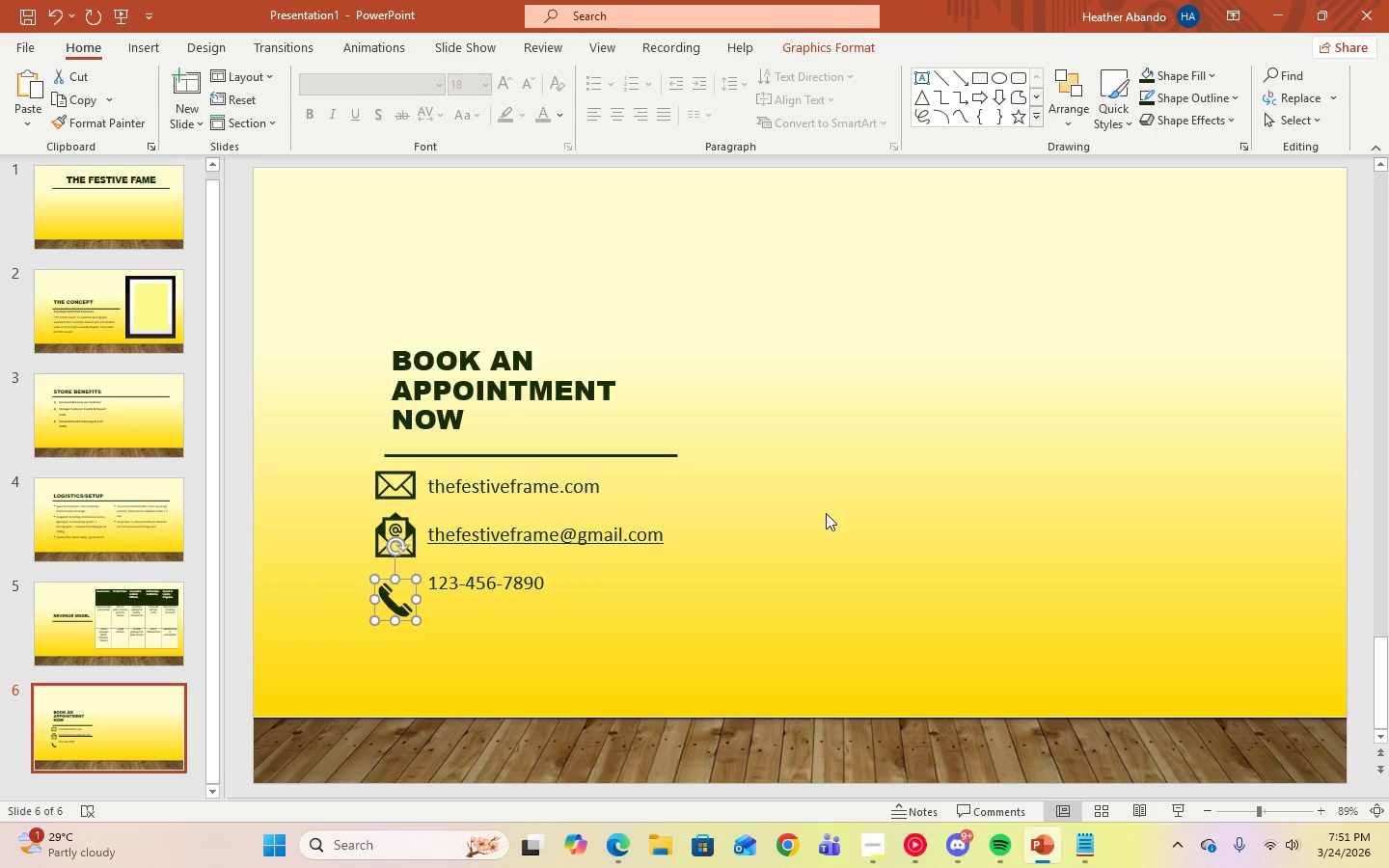 
left_click([826, 513])
 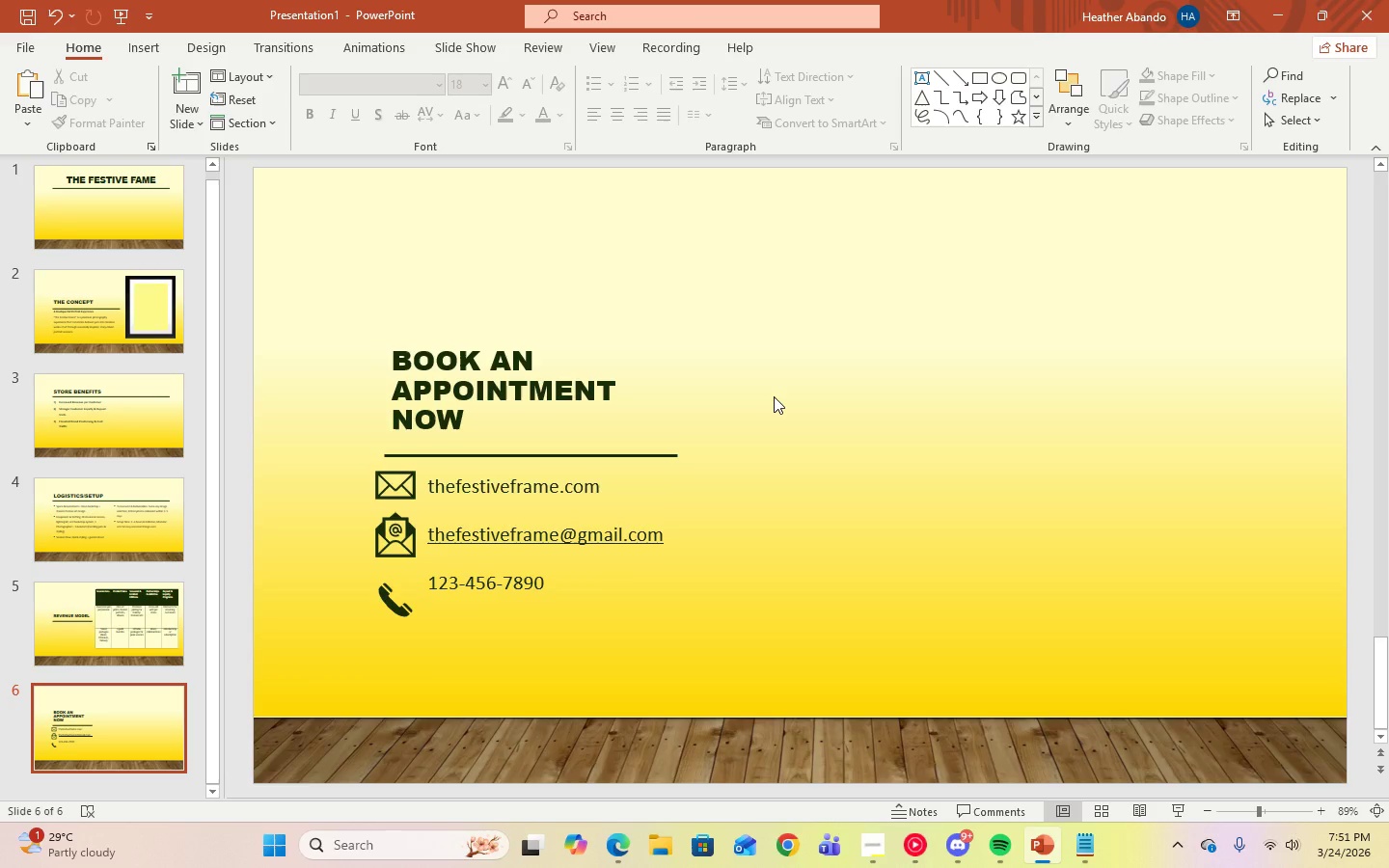 
double_click([926, 395])
 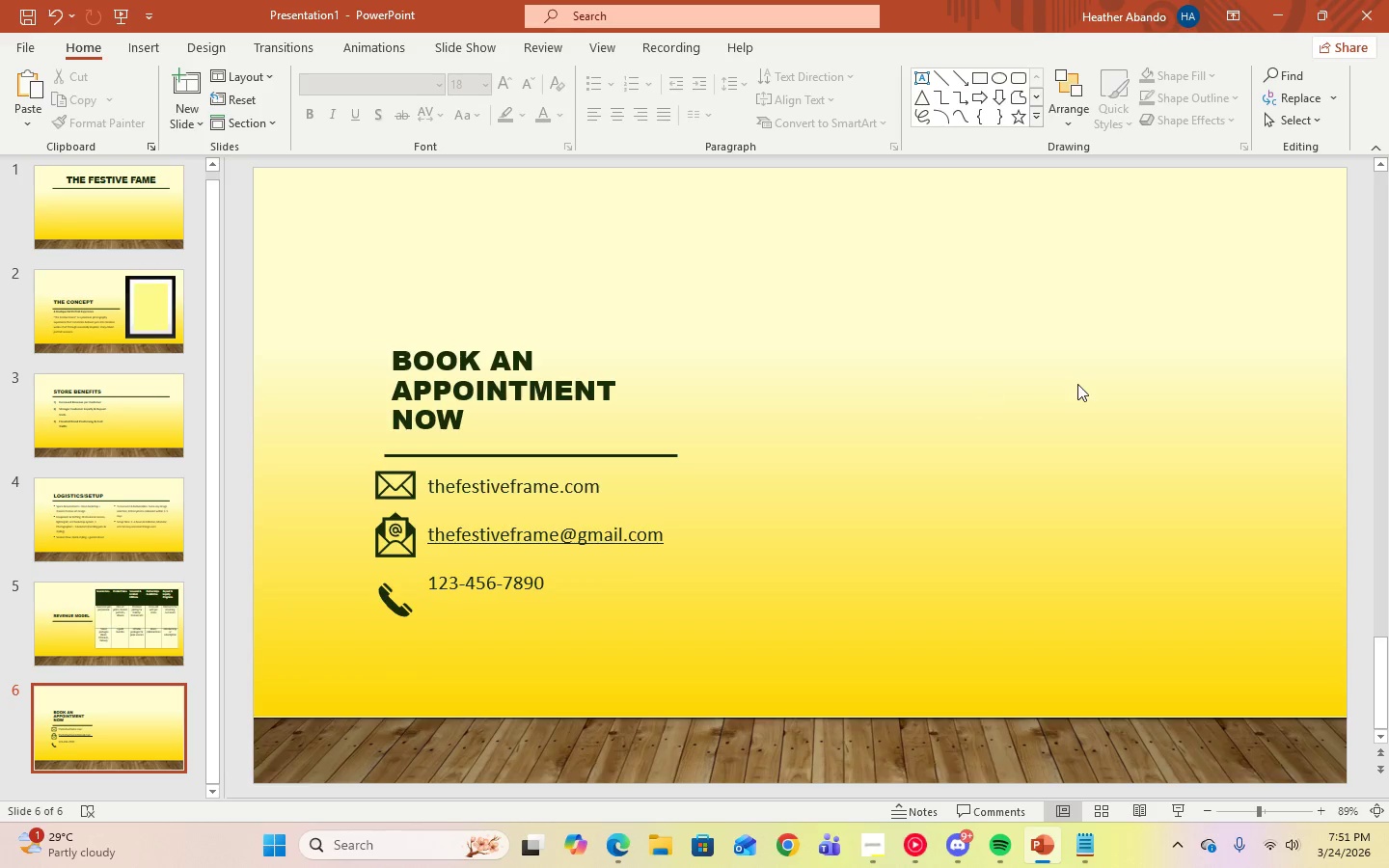 
triple_click([1077, 384])
 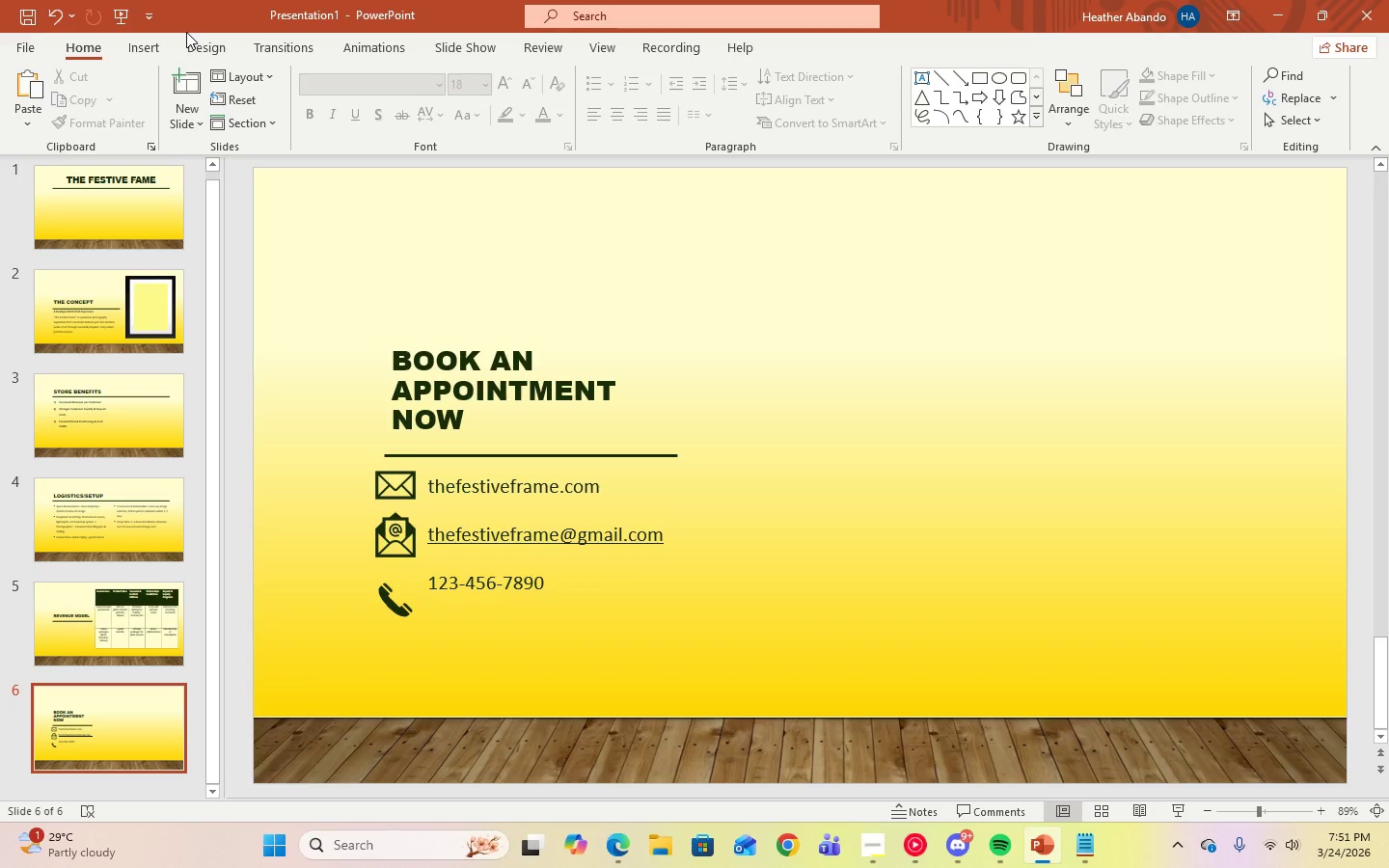 
wait(5.12)
 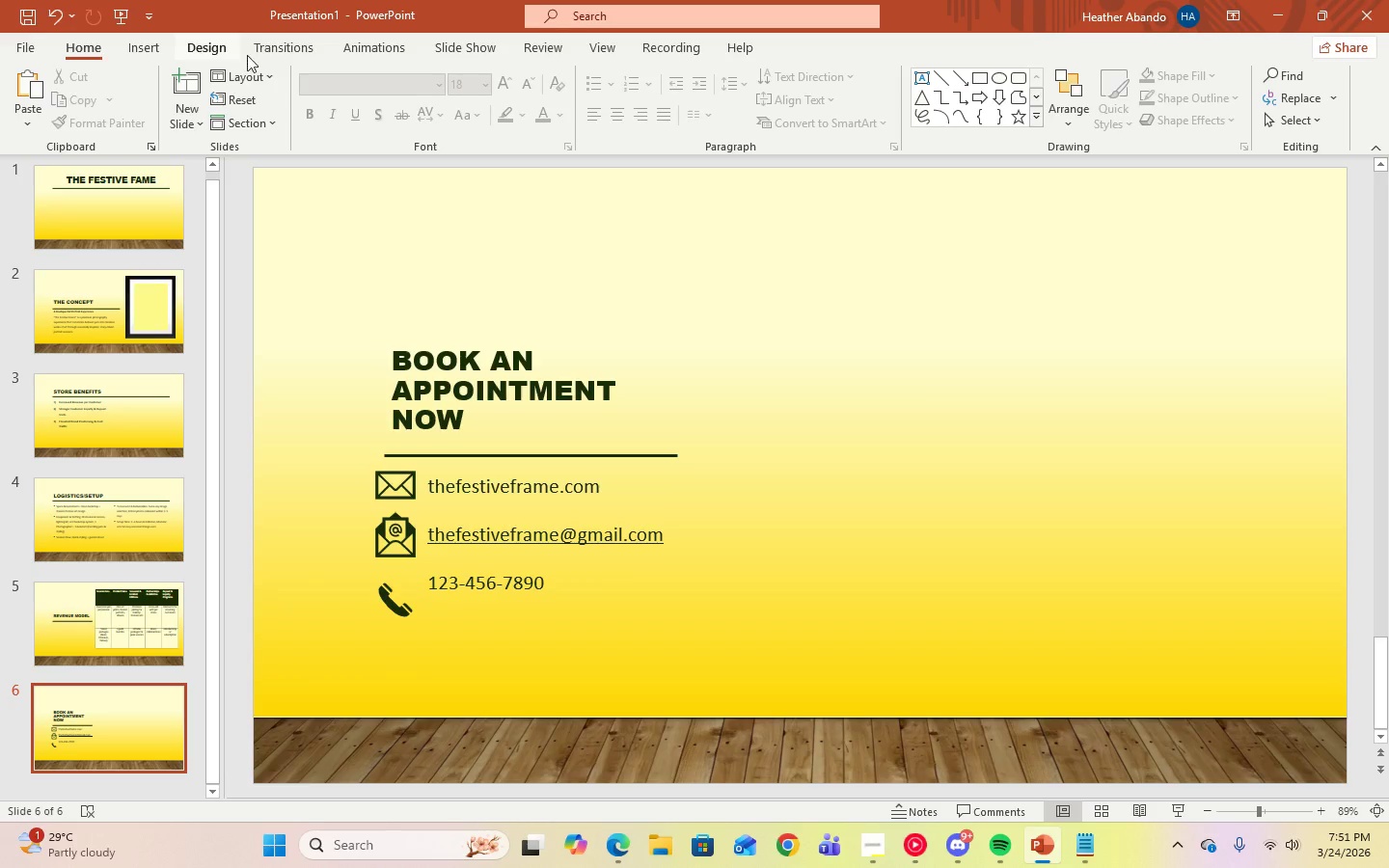 
left_click([265, 80])
 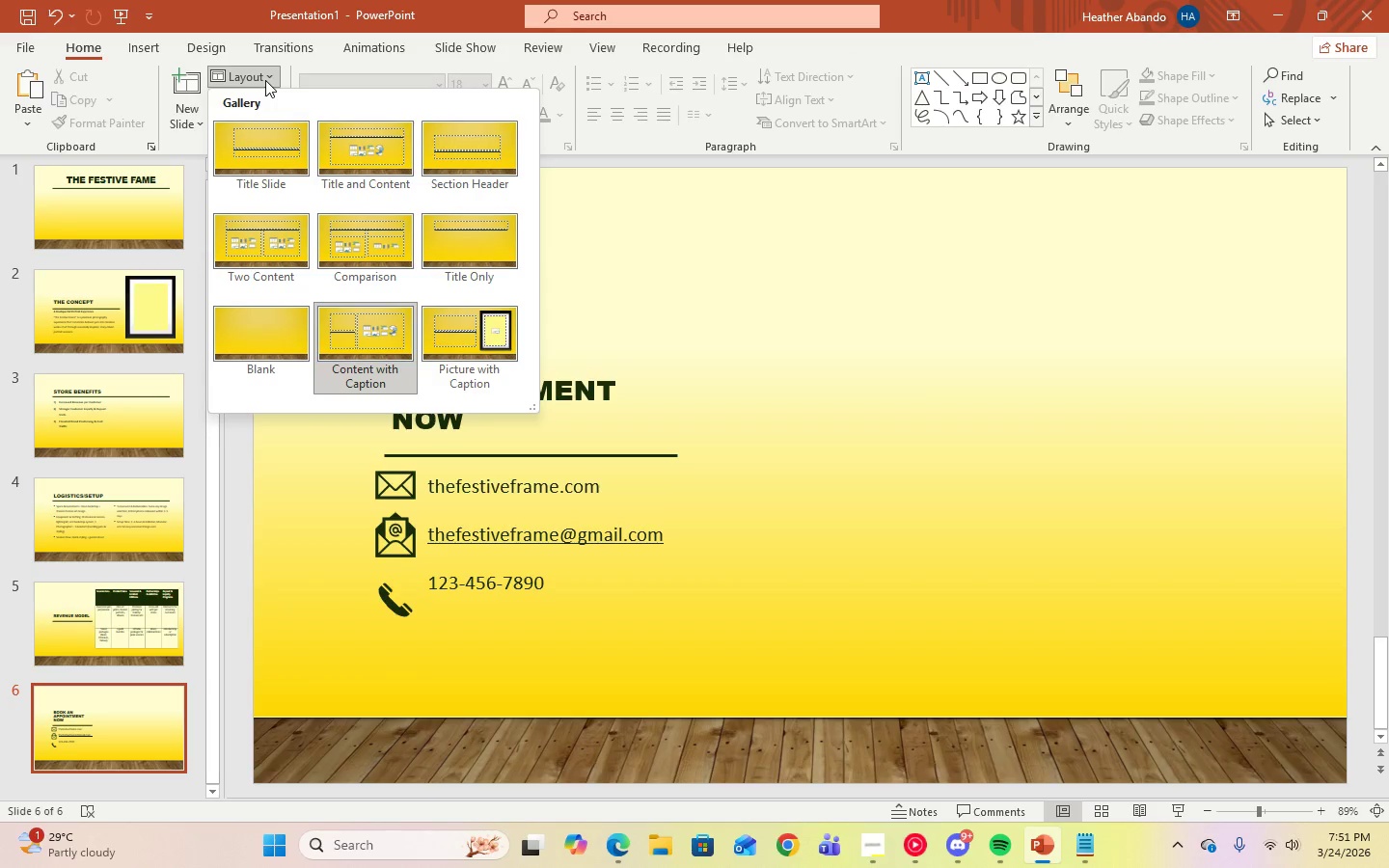 
left_click([265, 80])
 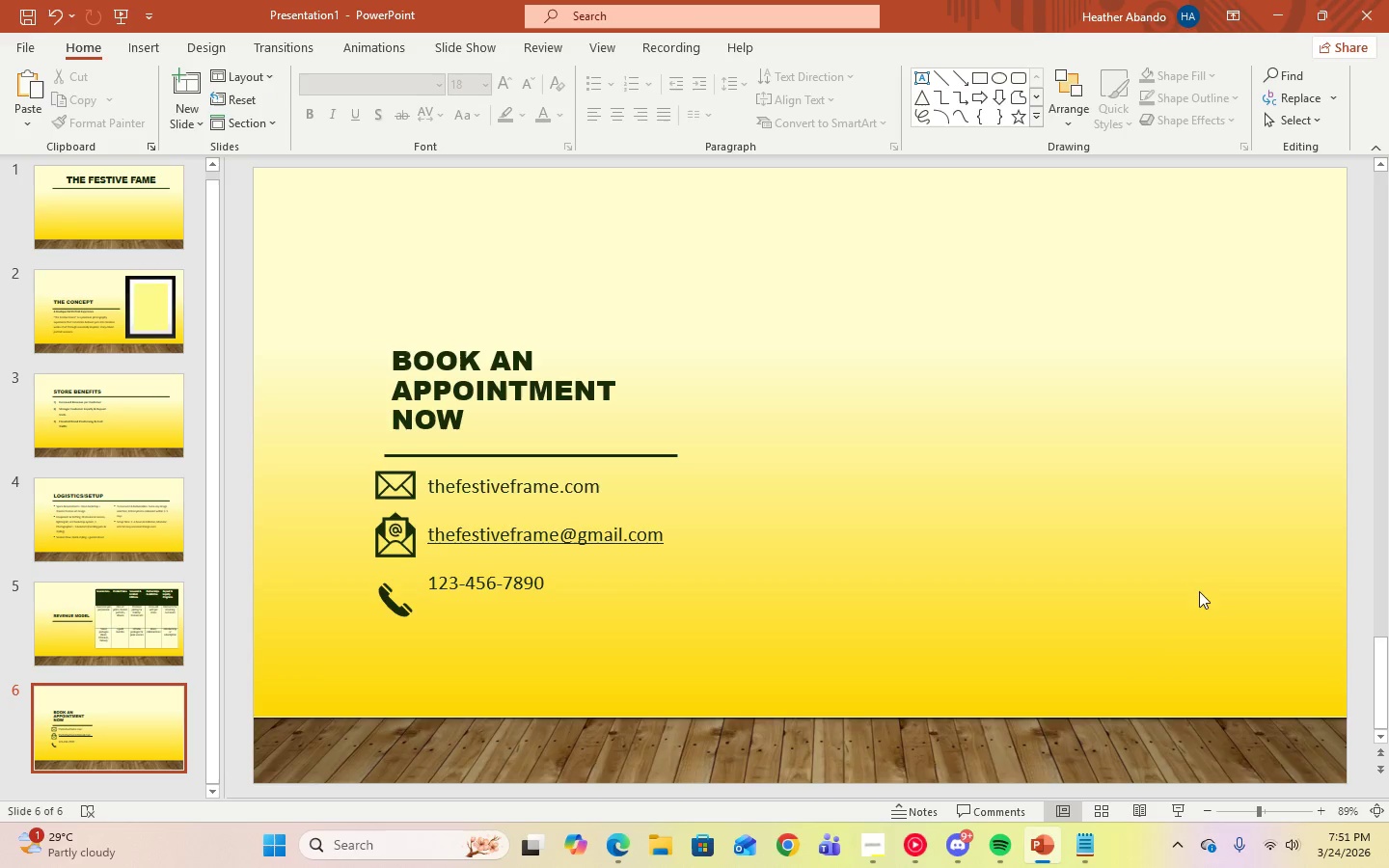 
scroll: coordinate [138, 576], scroll_direction: up, amount: 5.0
 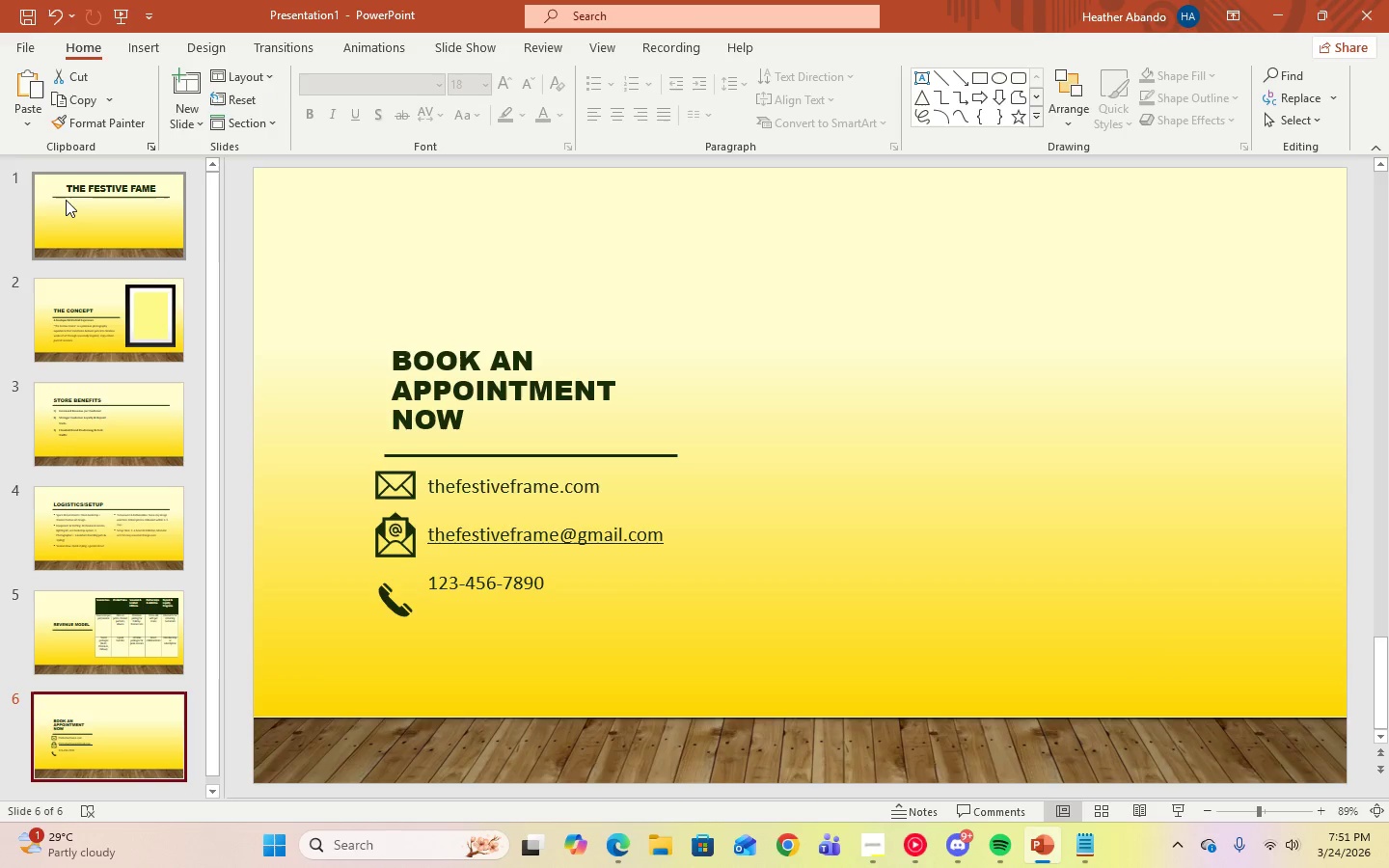 
left_click([66, 201])
 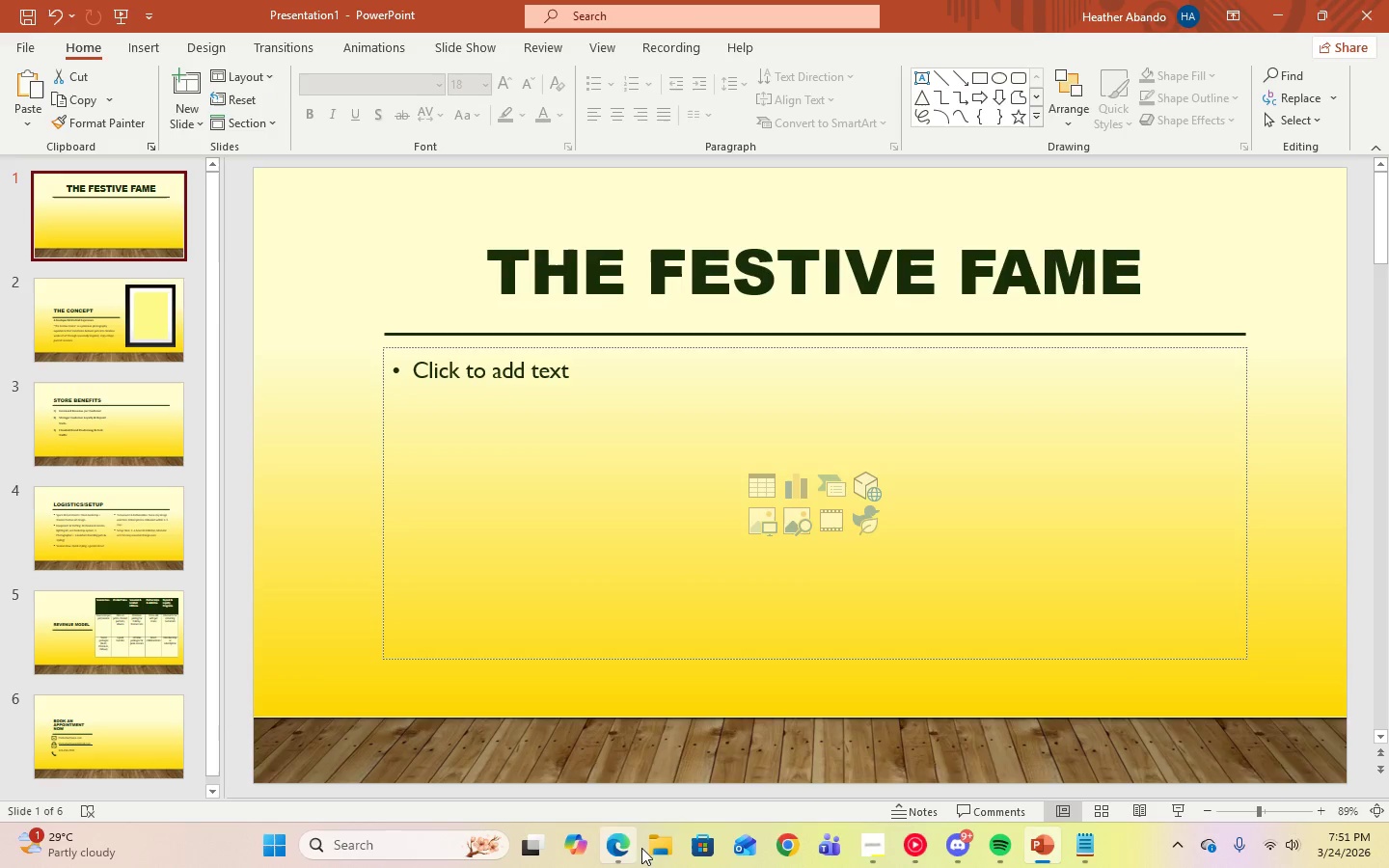 
left_click([862, 851])